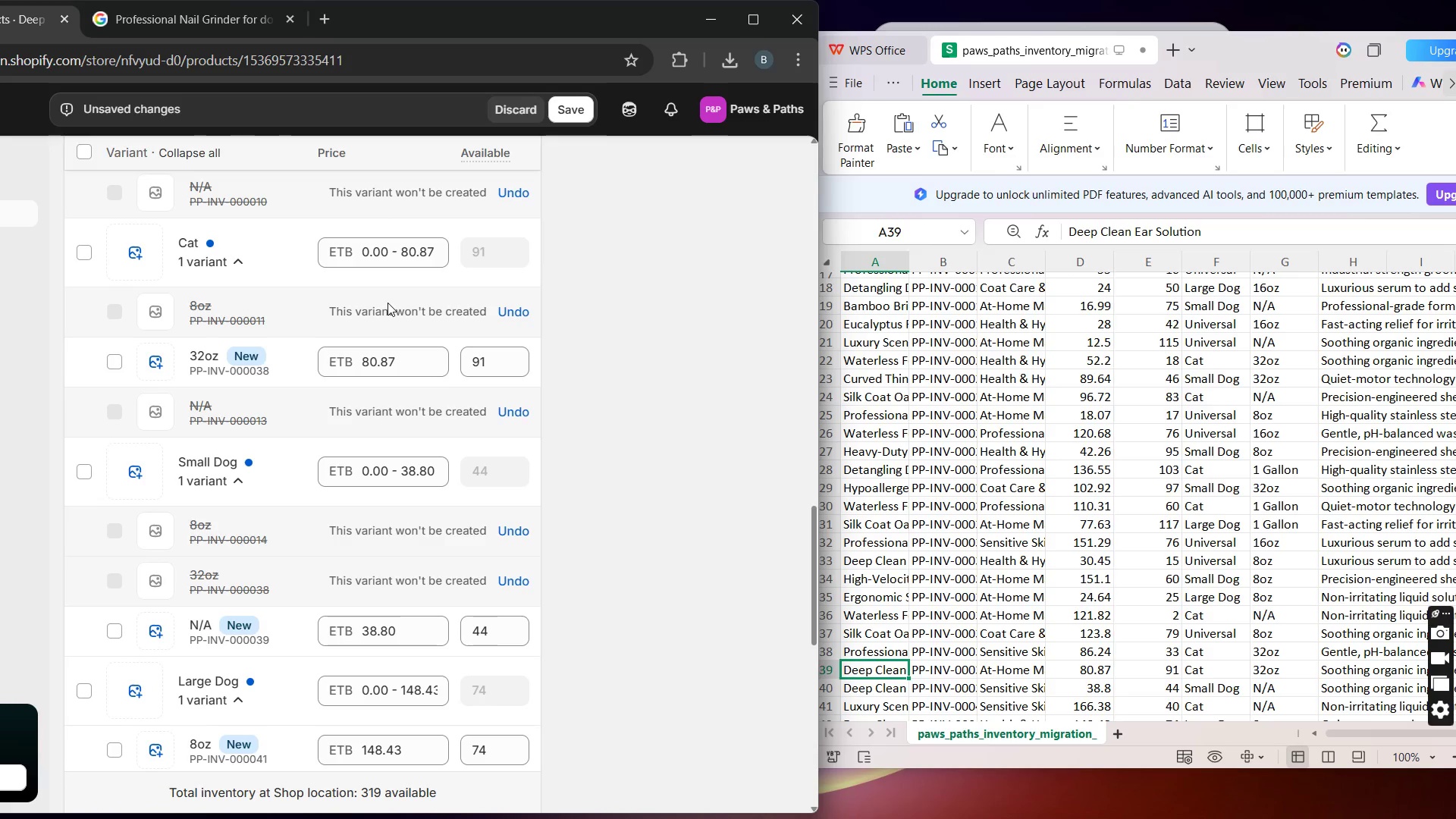 
wait(13.05)
 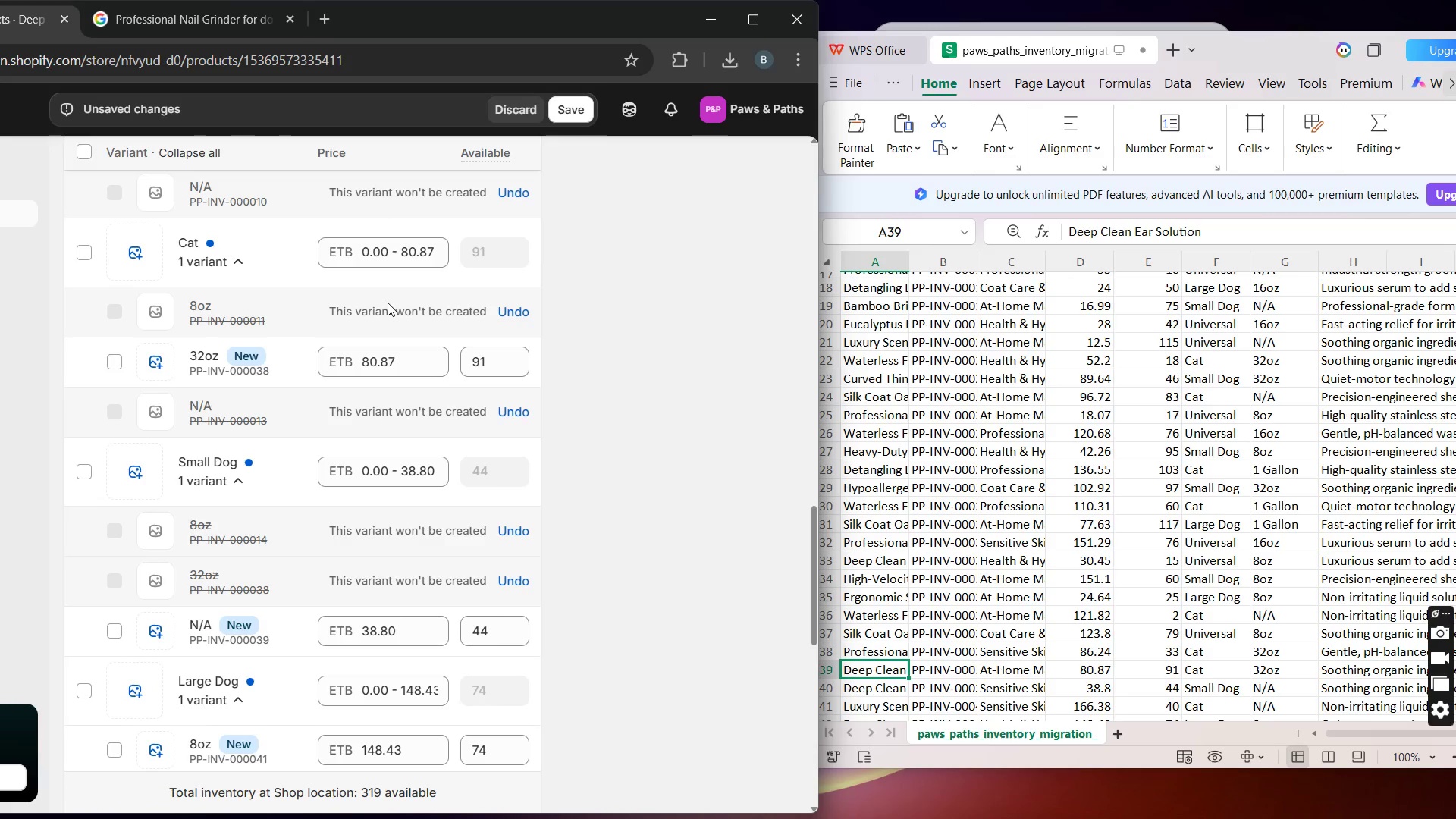 
left_click([579, 108])
 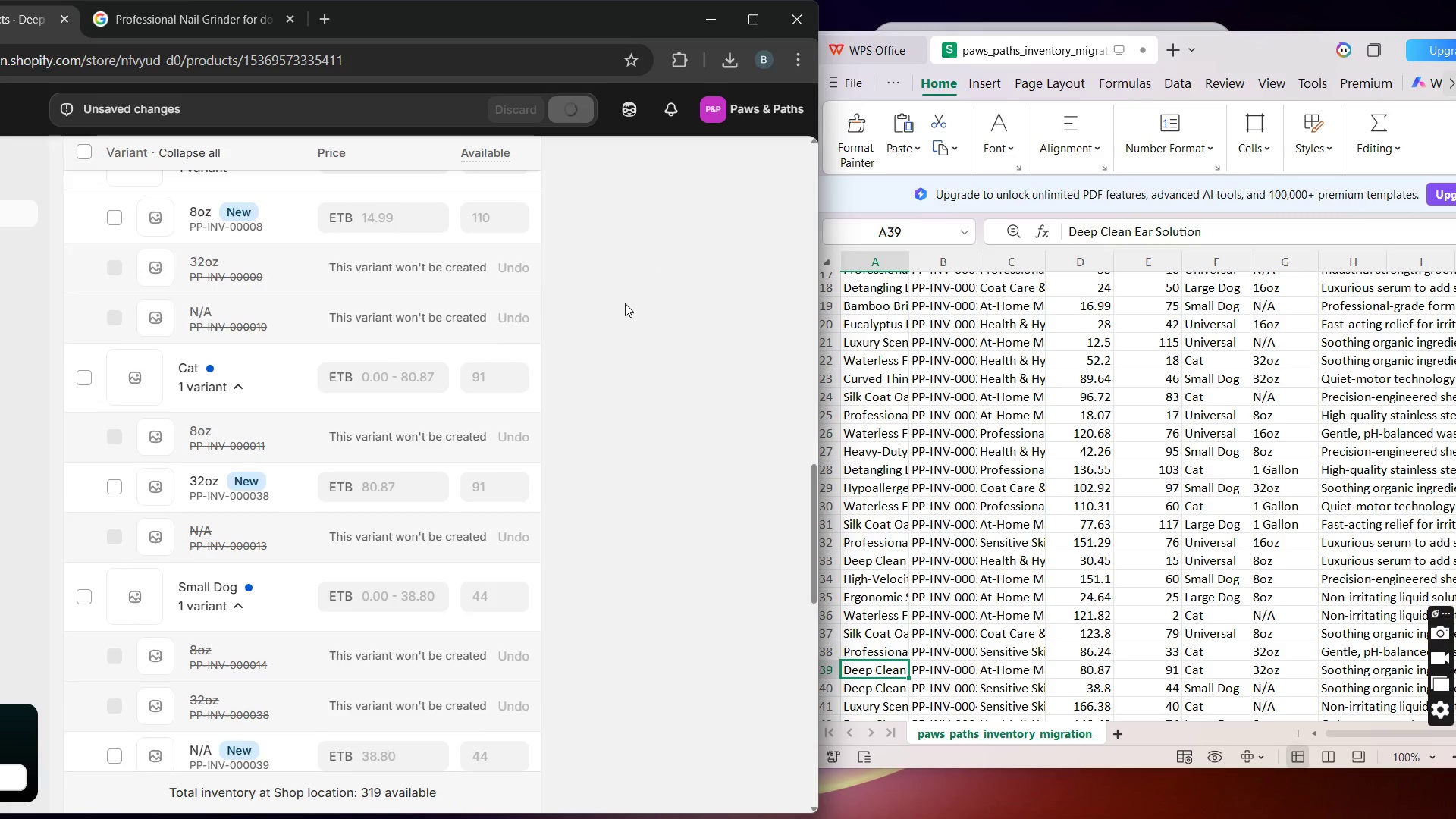 
wait(11.97)
 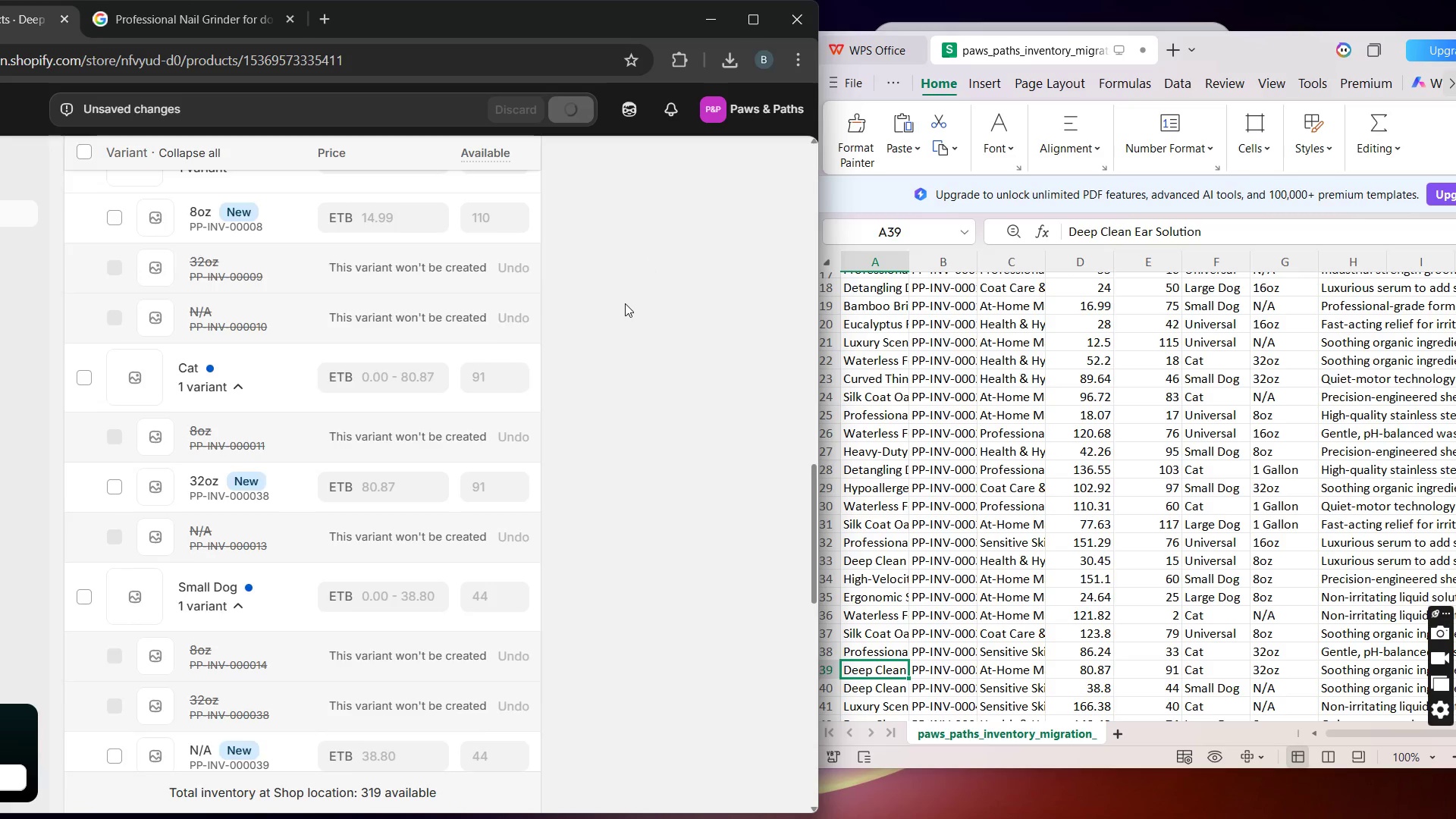 
left_click([748, 15])
 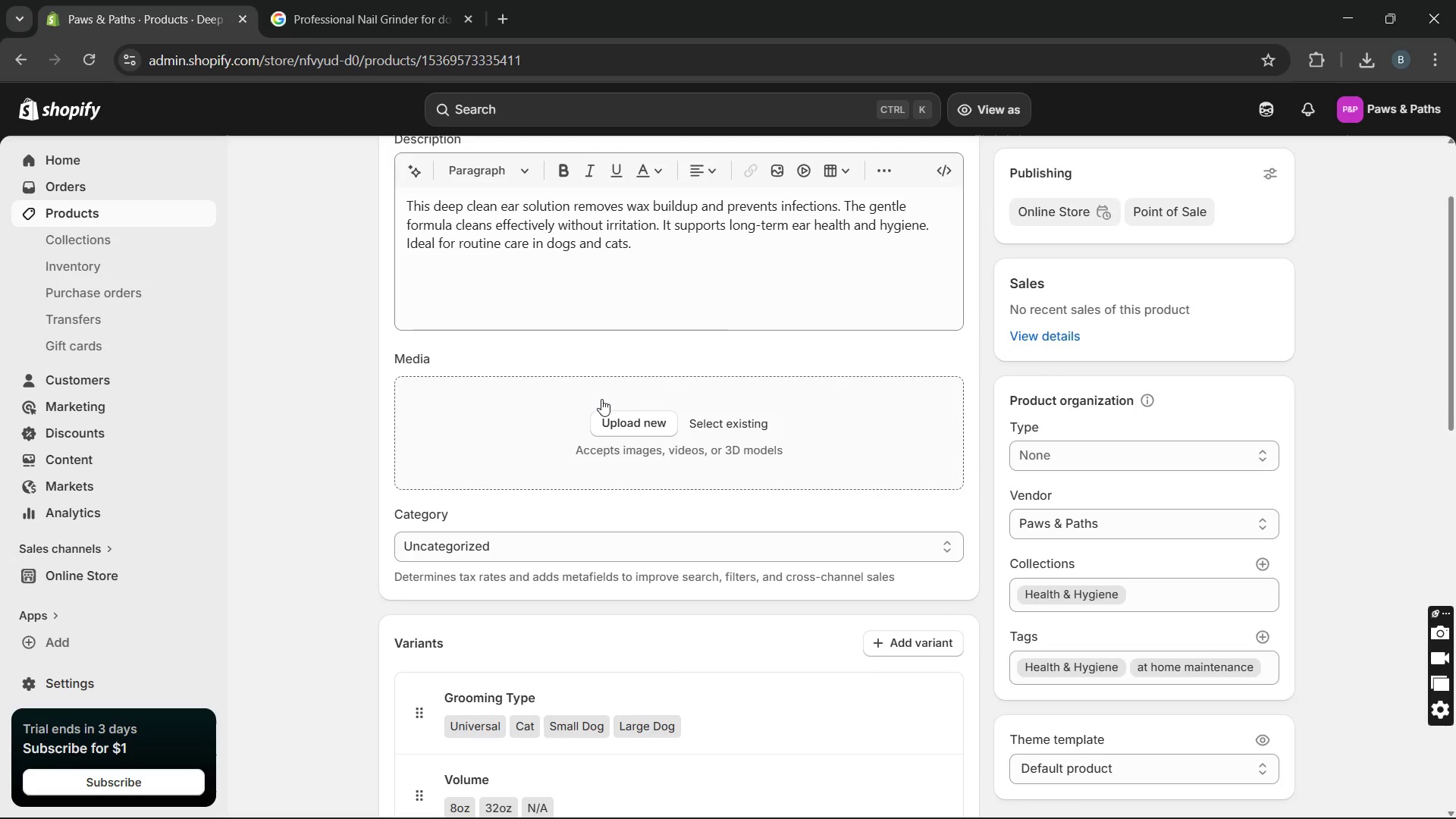 
wait(30.56)
 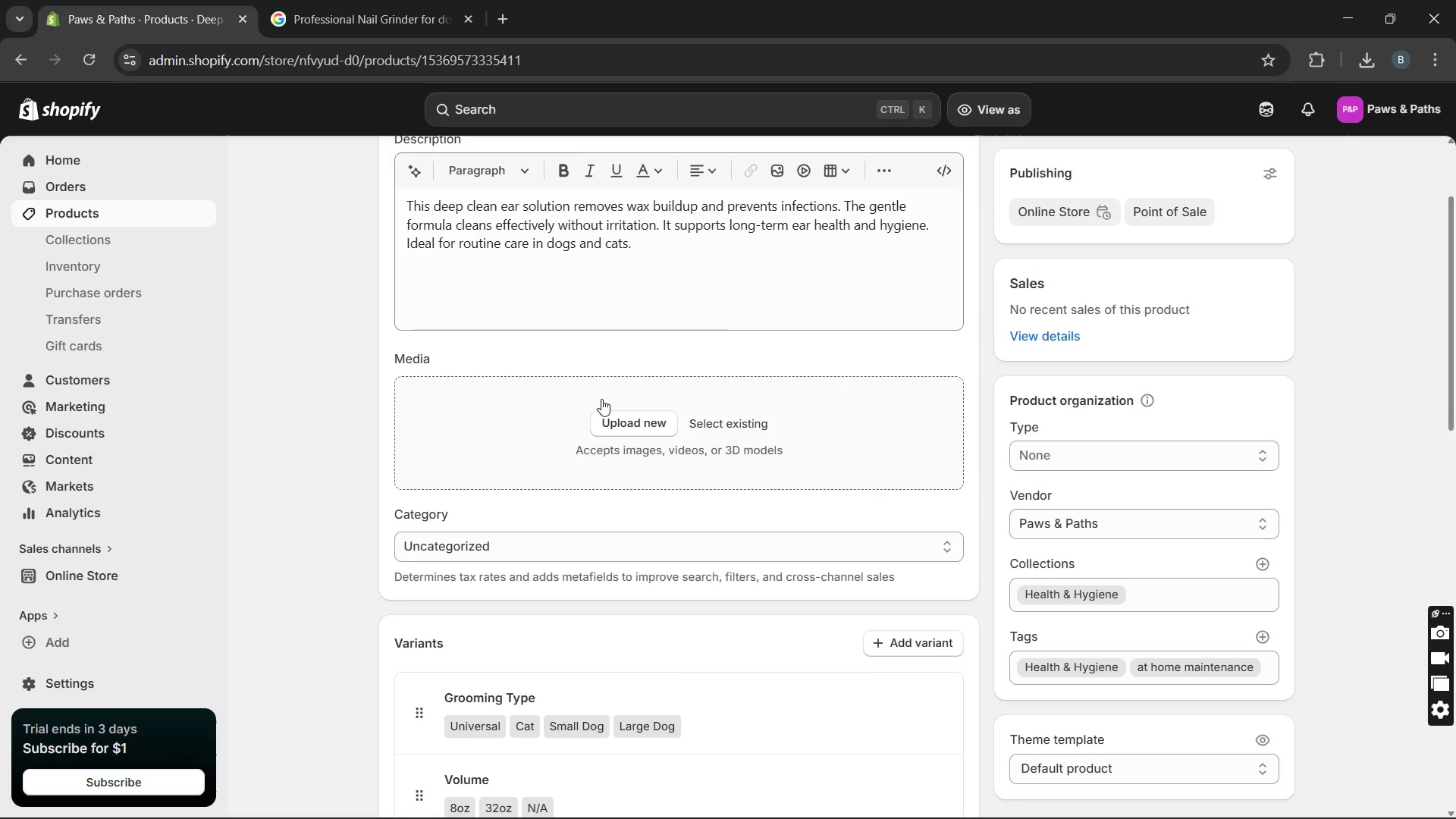 
left_click_drag(start_coordinate=[560, 243], to_coordinate=[378, 237])
 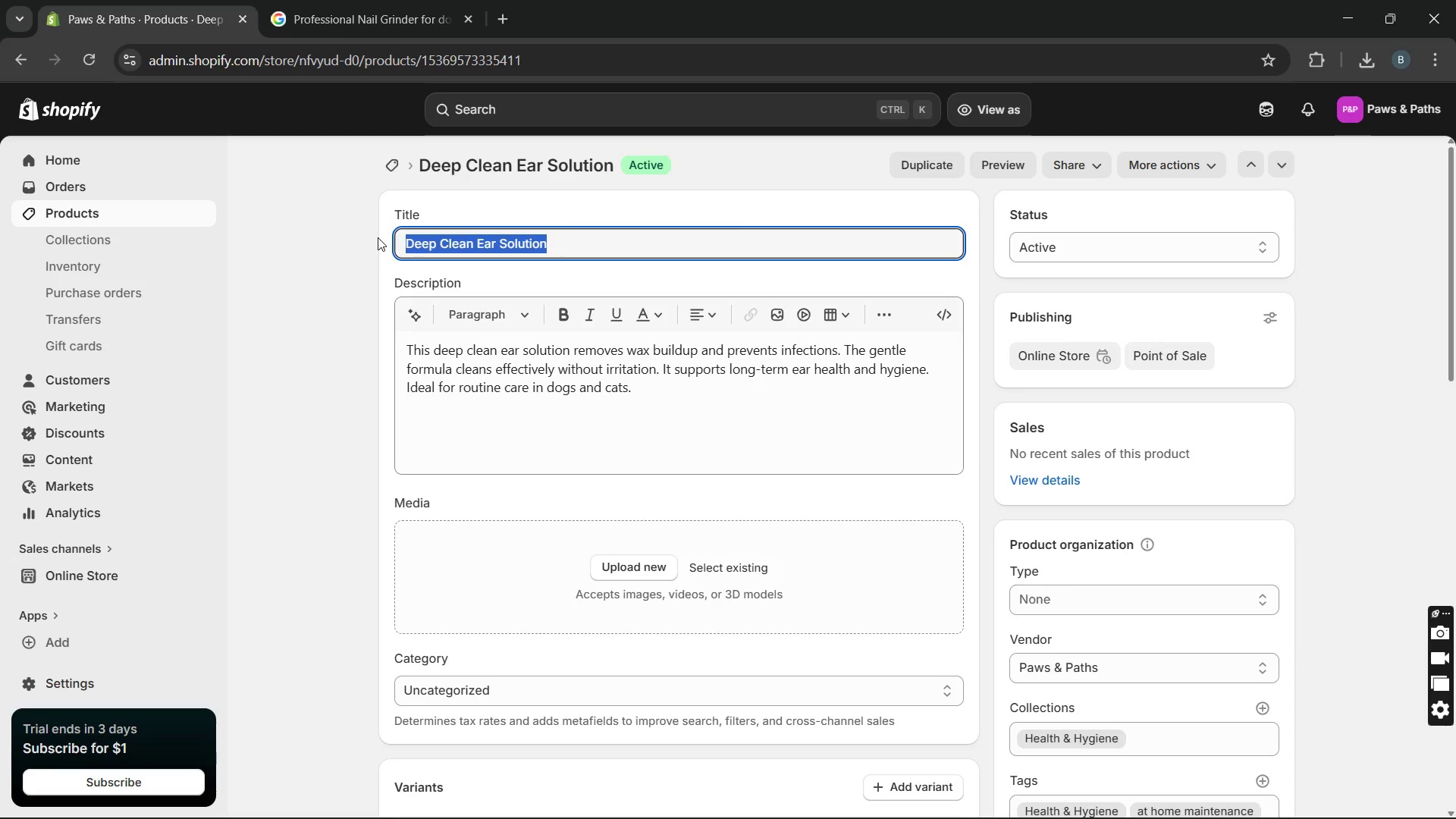 
key(Control+C)
 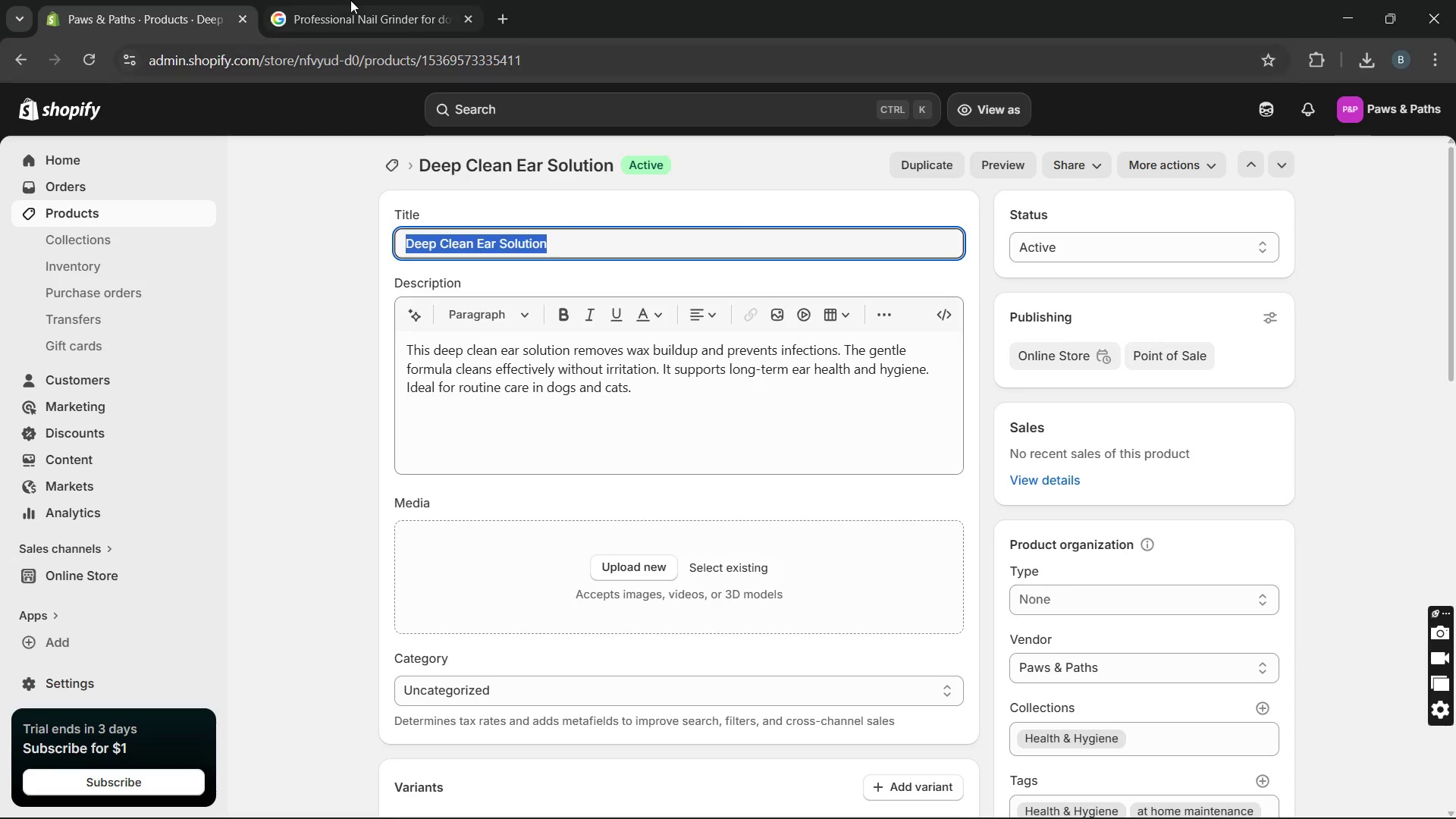 
left_click([351, 0])
 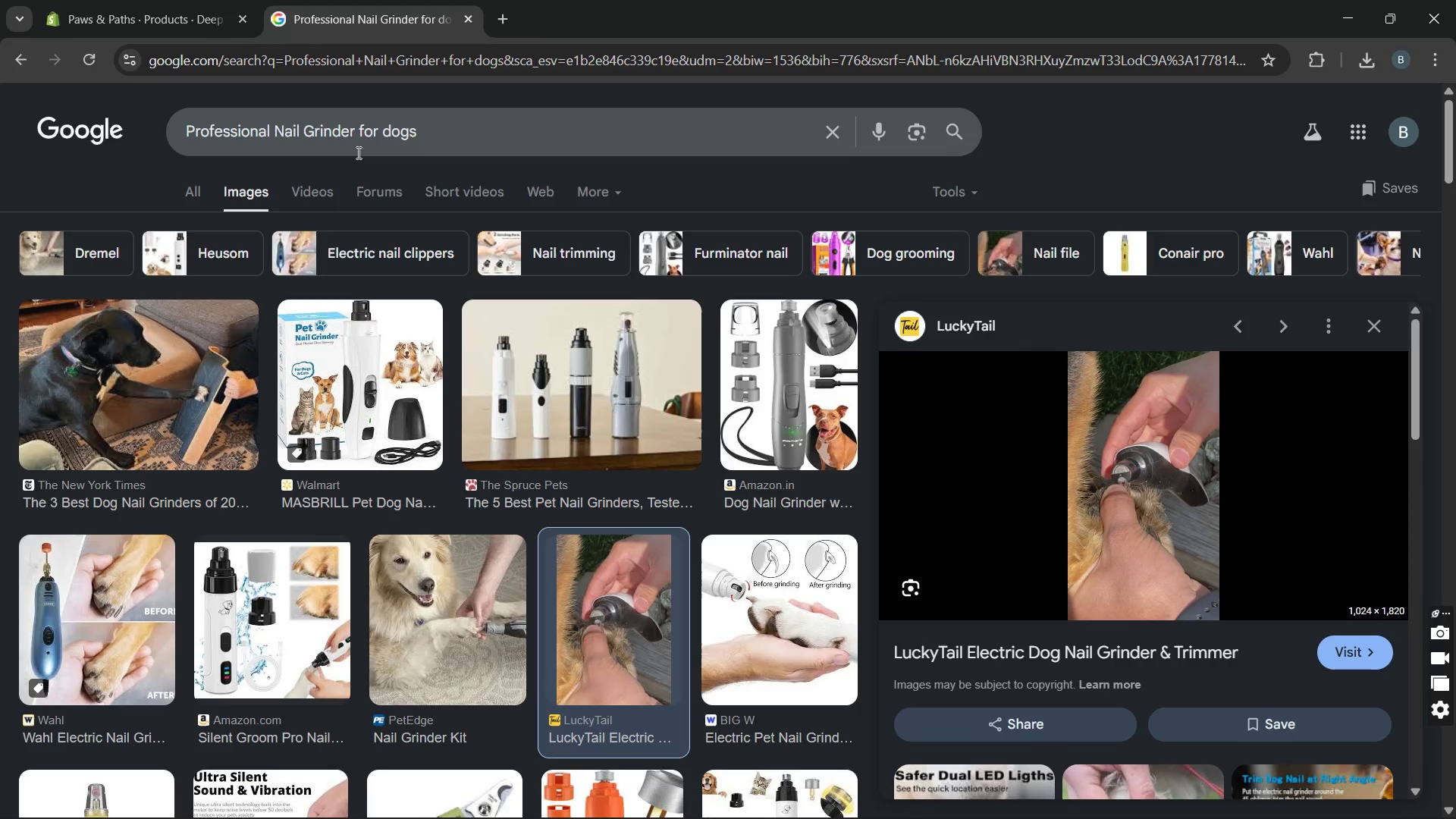 
double_click([356, 127])
 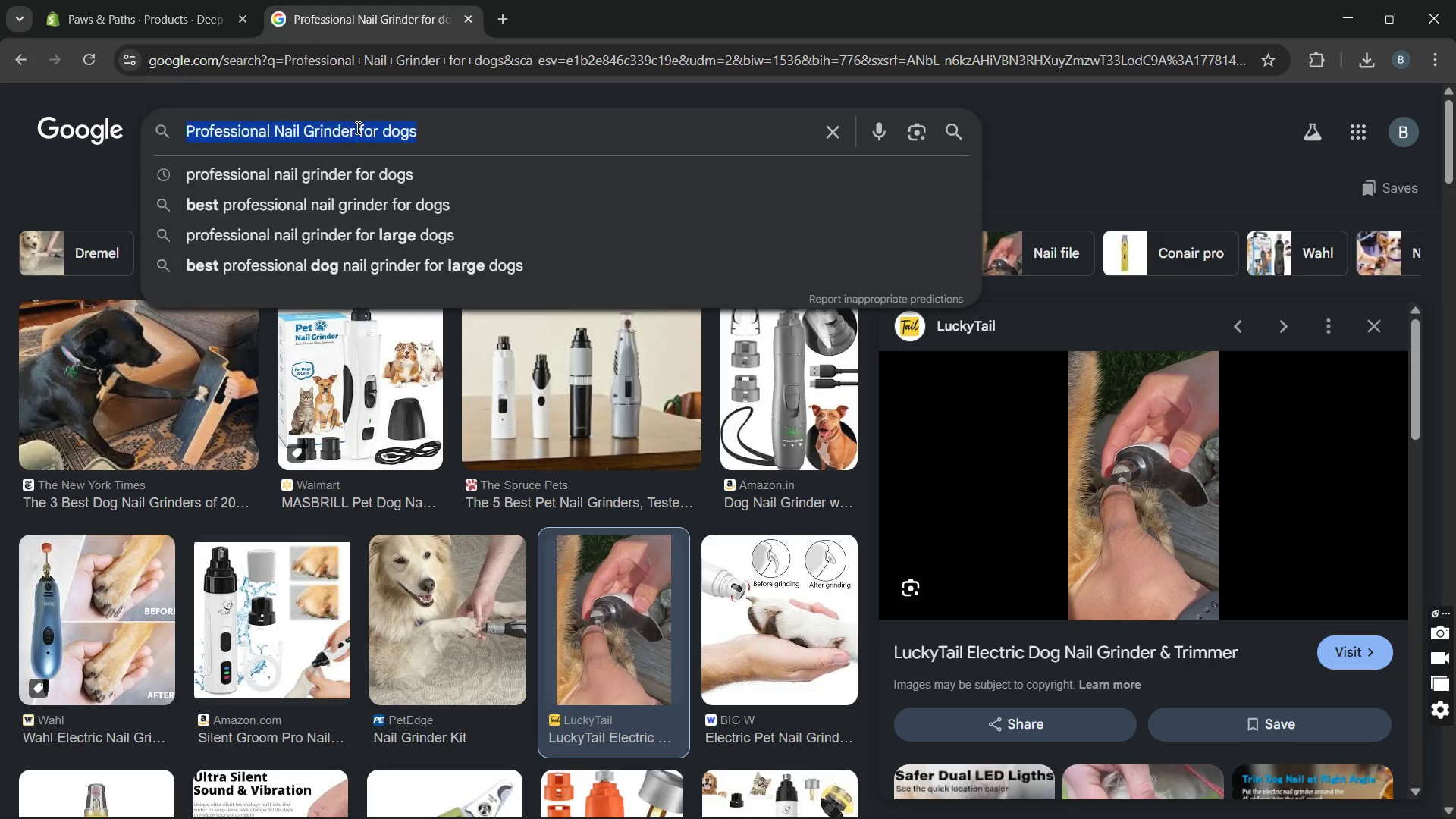 
triple_click([356, 127])
 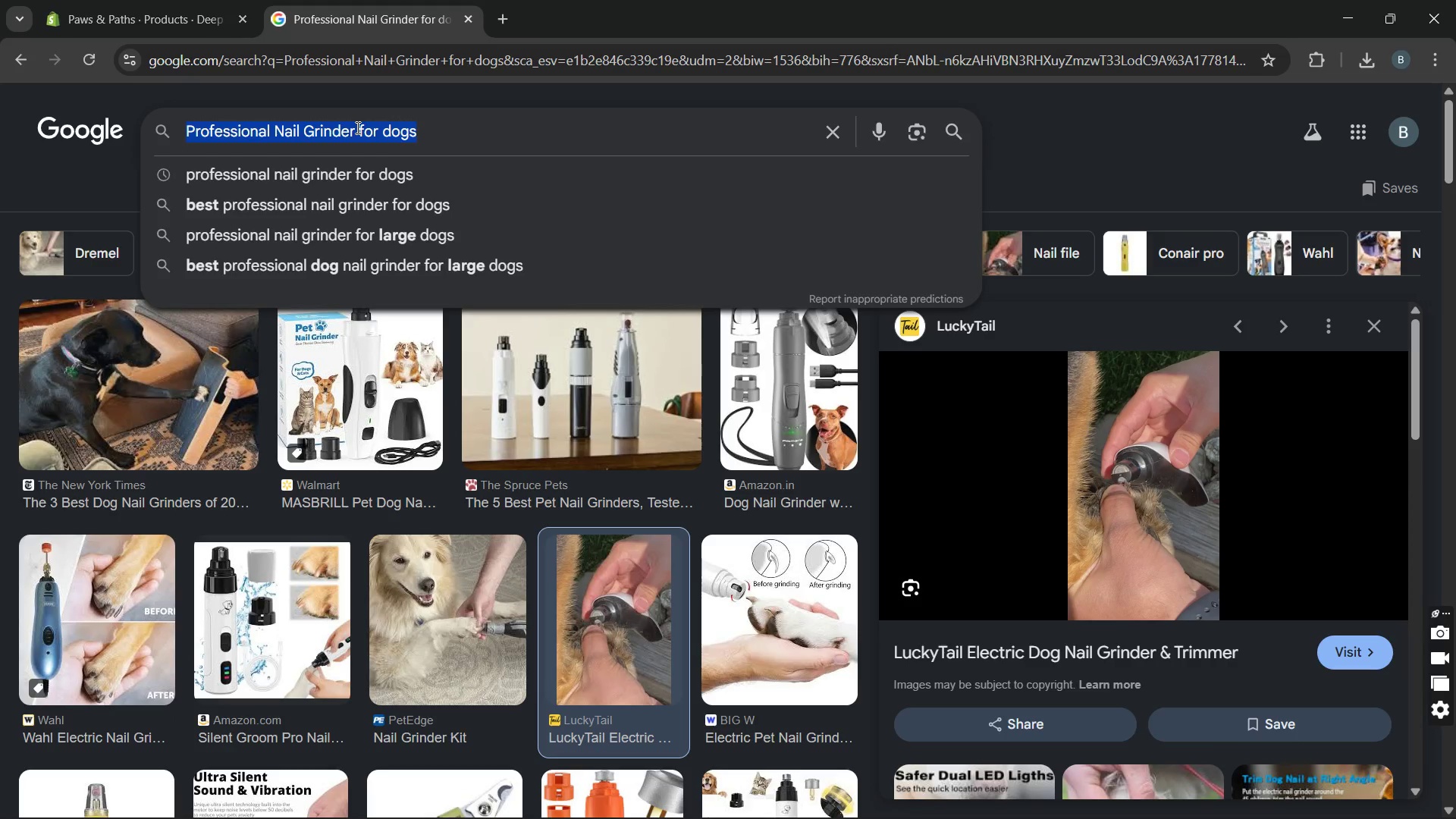 
key(Control+V)
 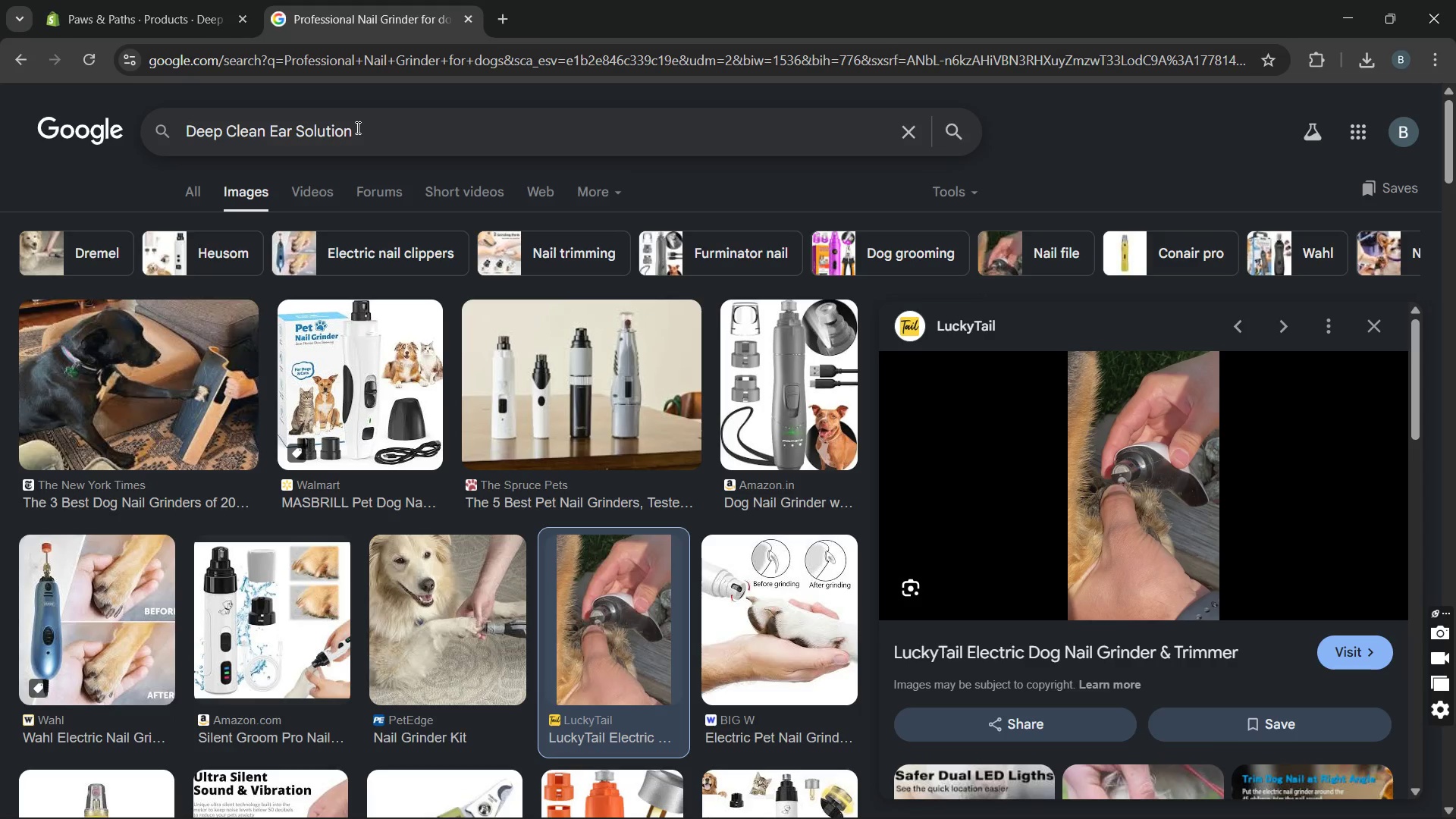 
type( for dogs)
 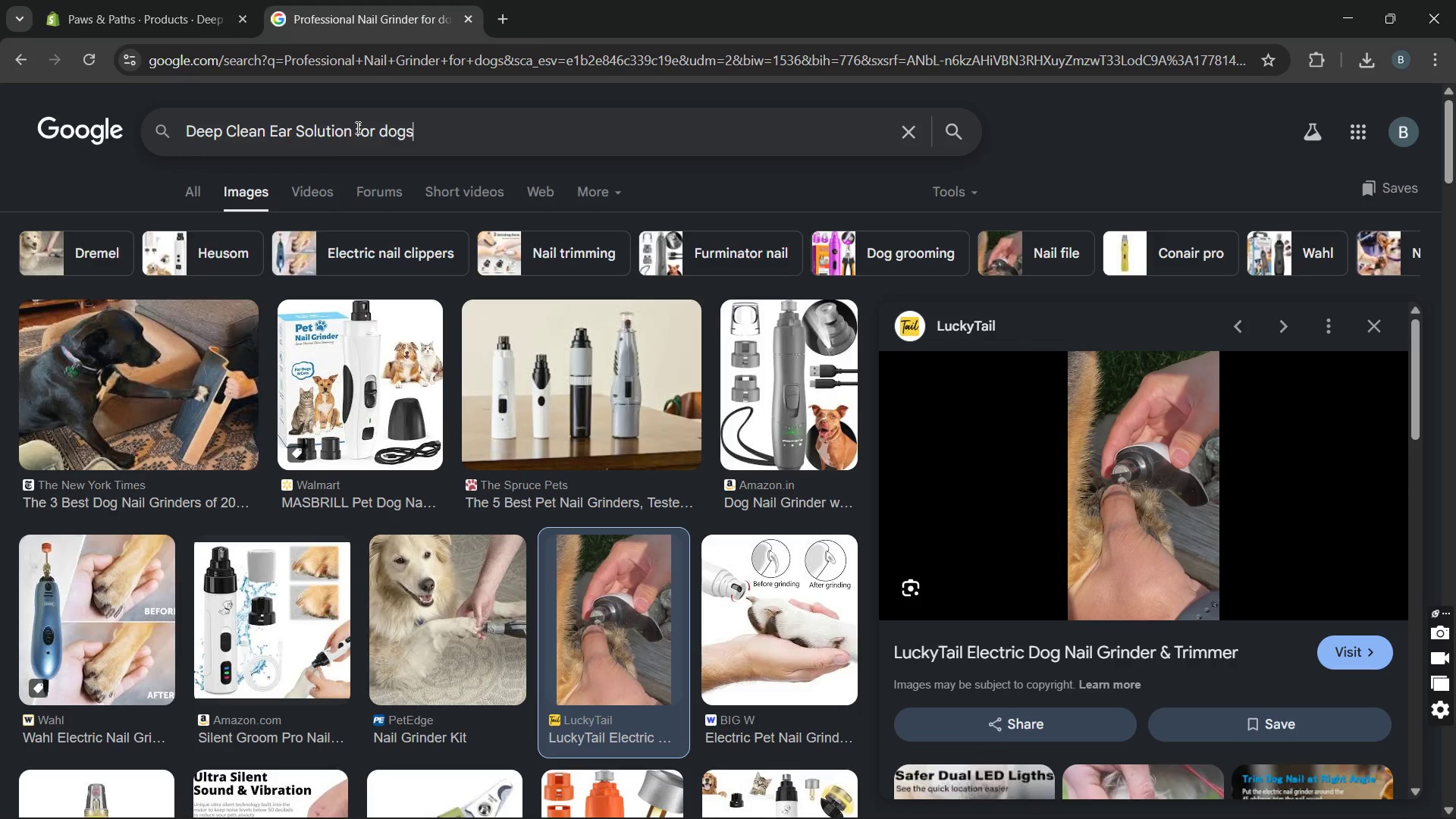 
key(Enter)
 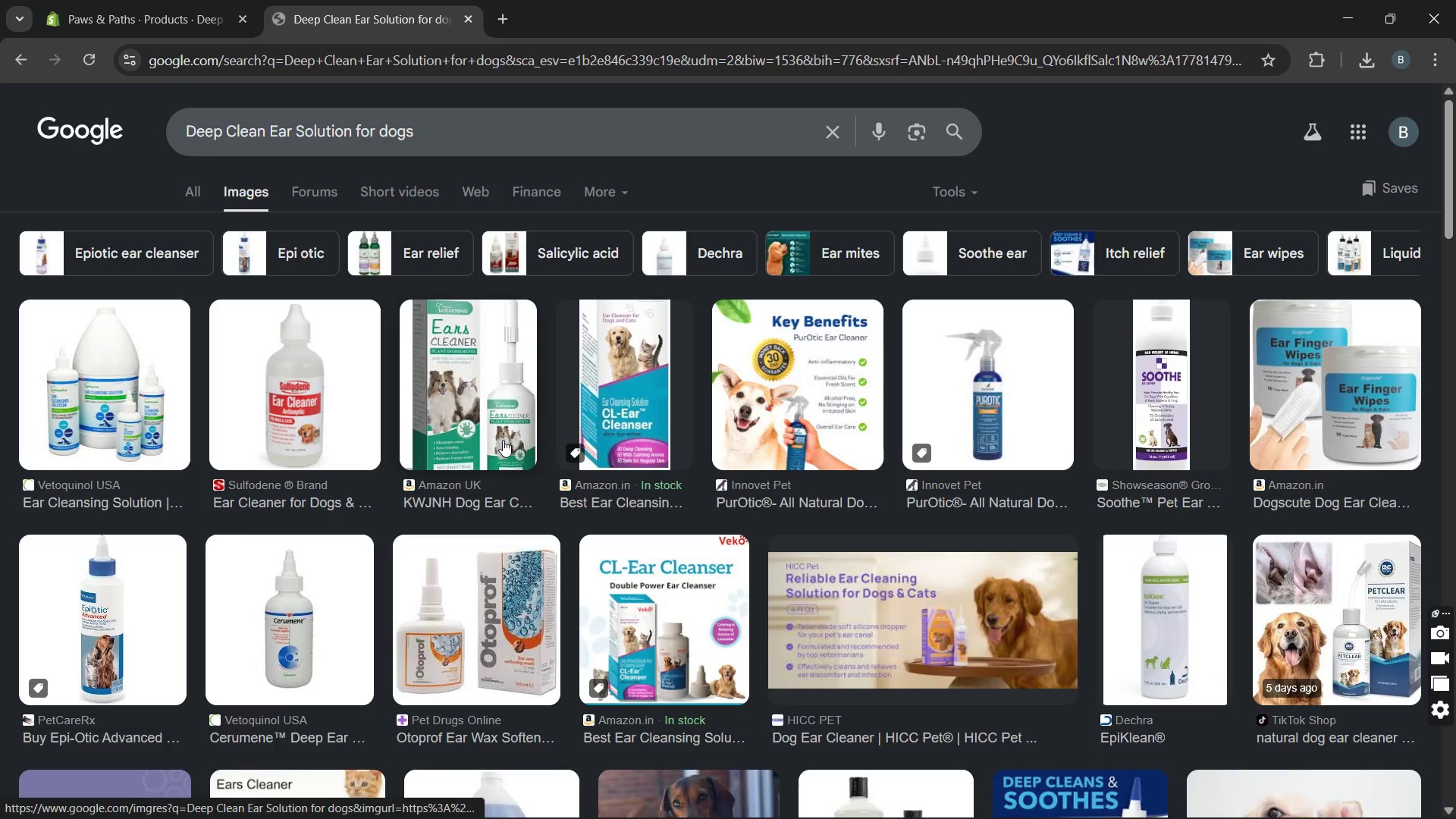 
wait(9.08)
 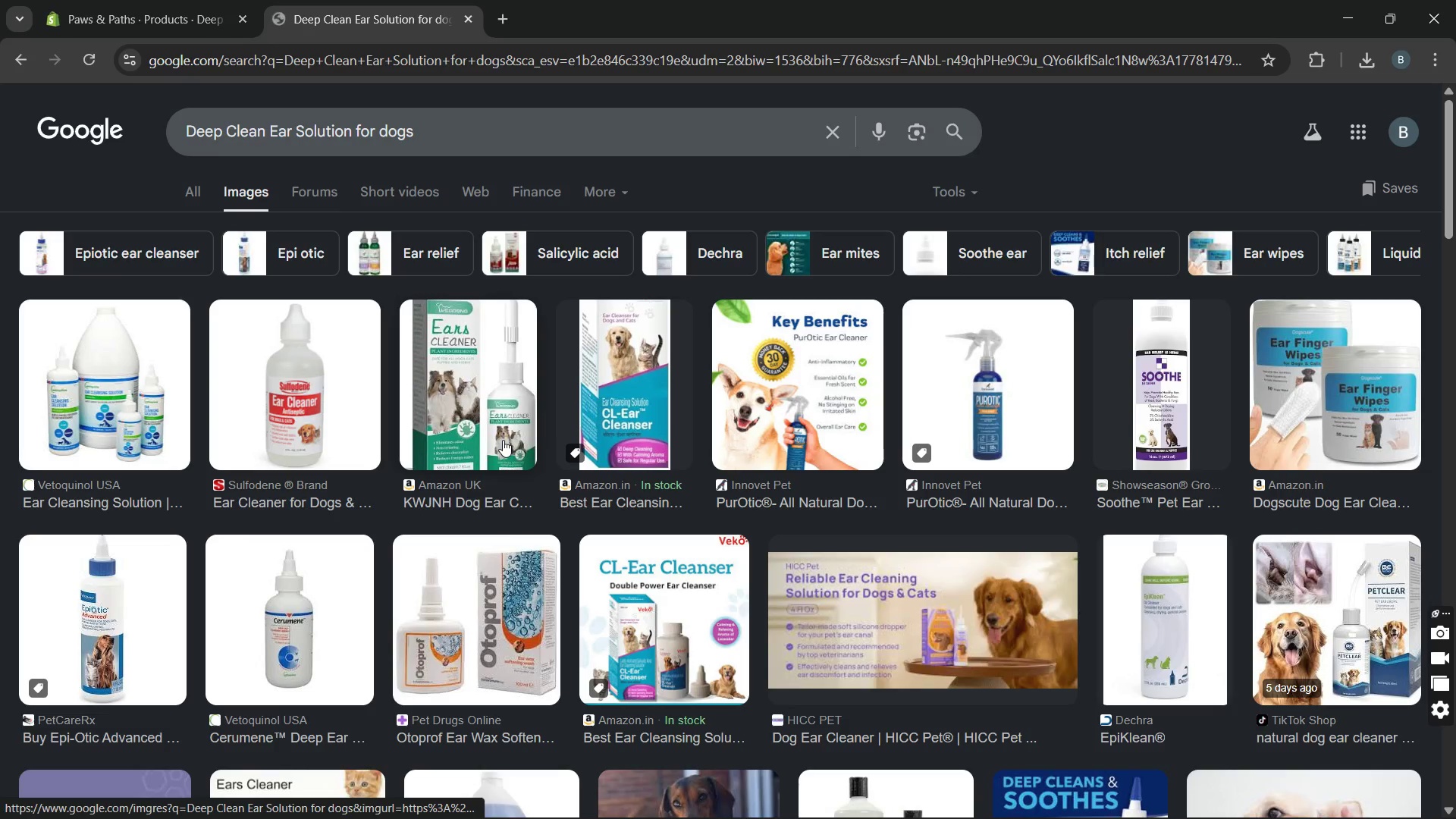 
left_click([1301, 324])
 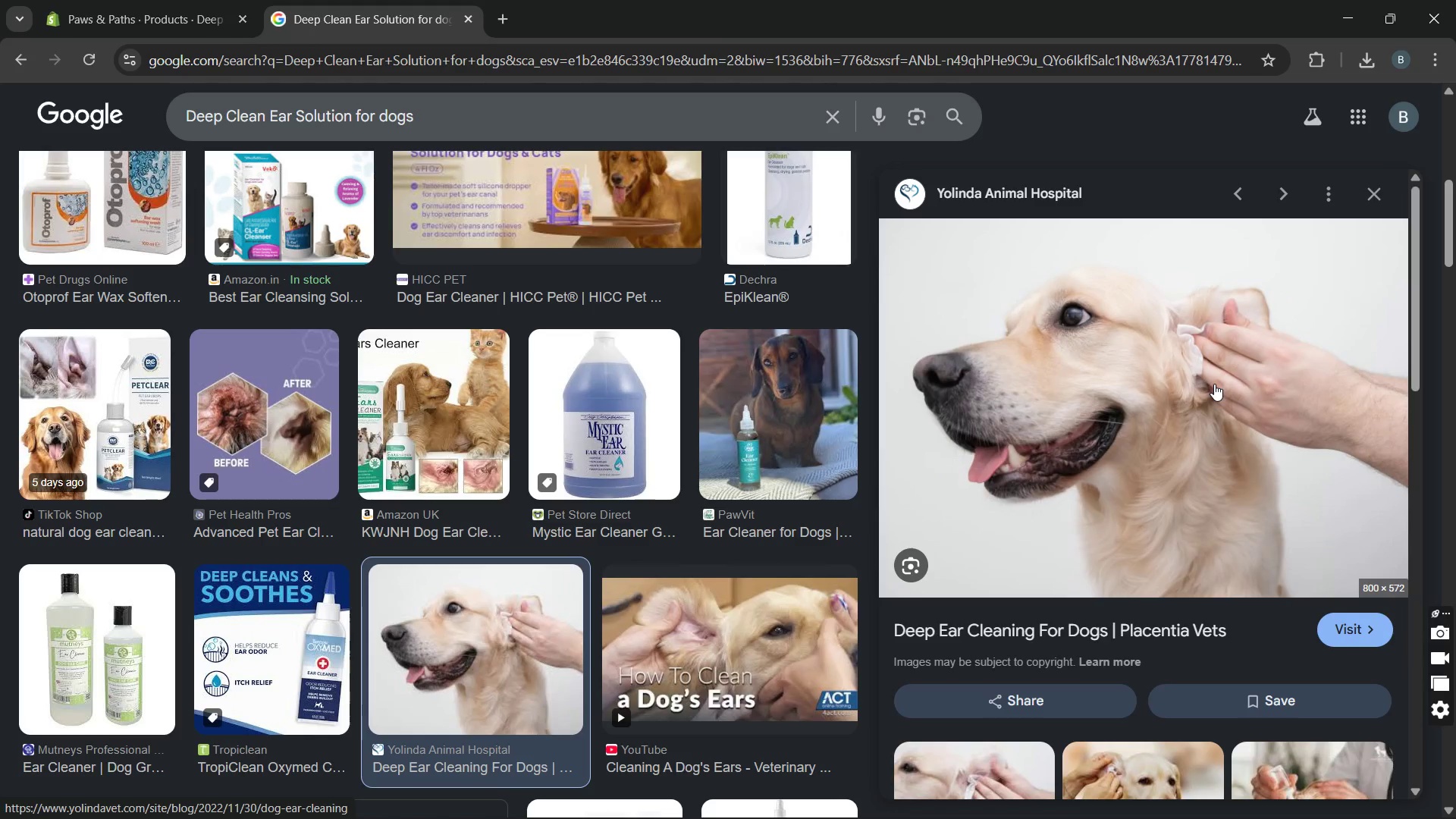 
right_click([1214, 384])
 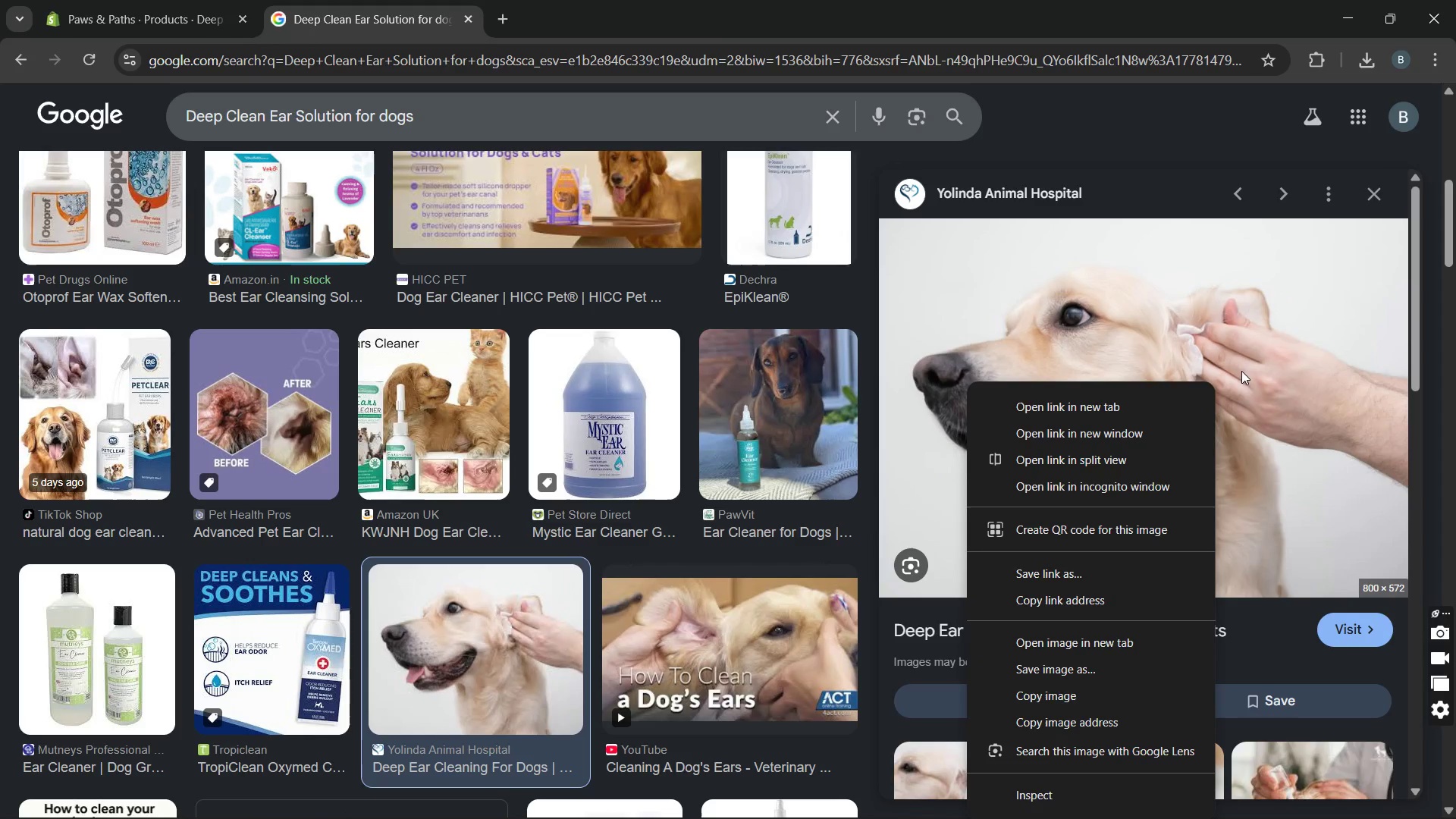 
mouse_move([1329, 448])
 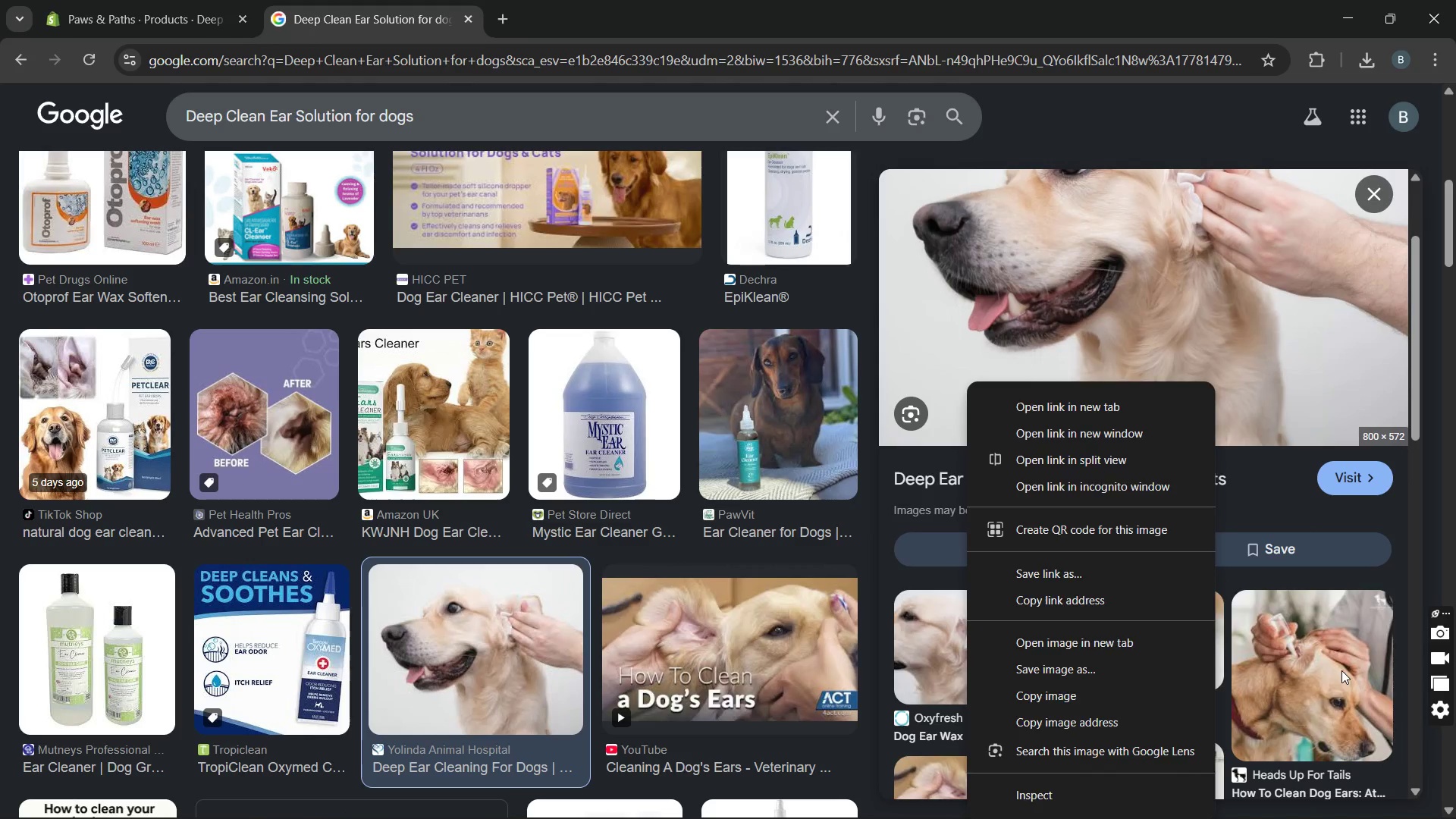 
left_click([1341, 670])
 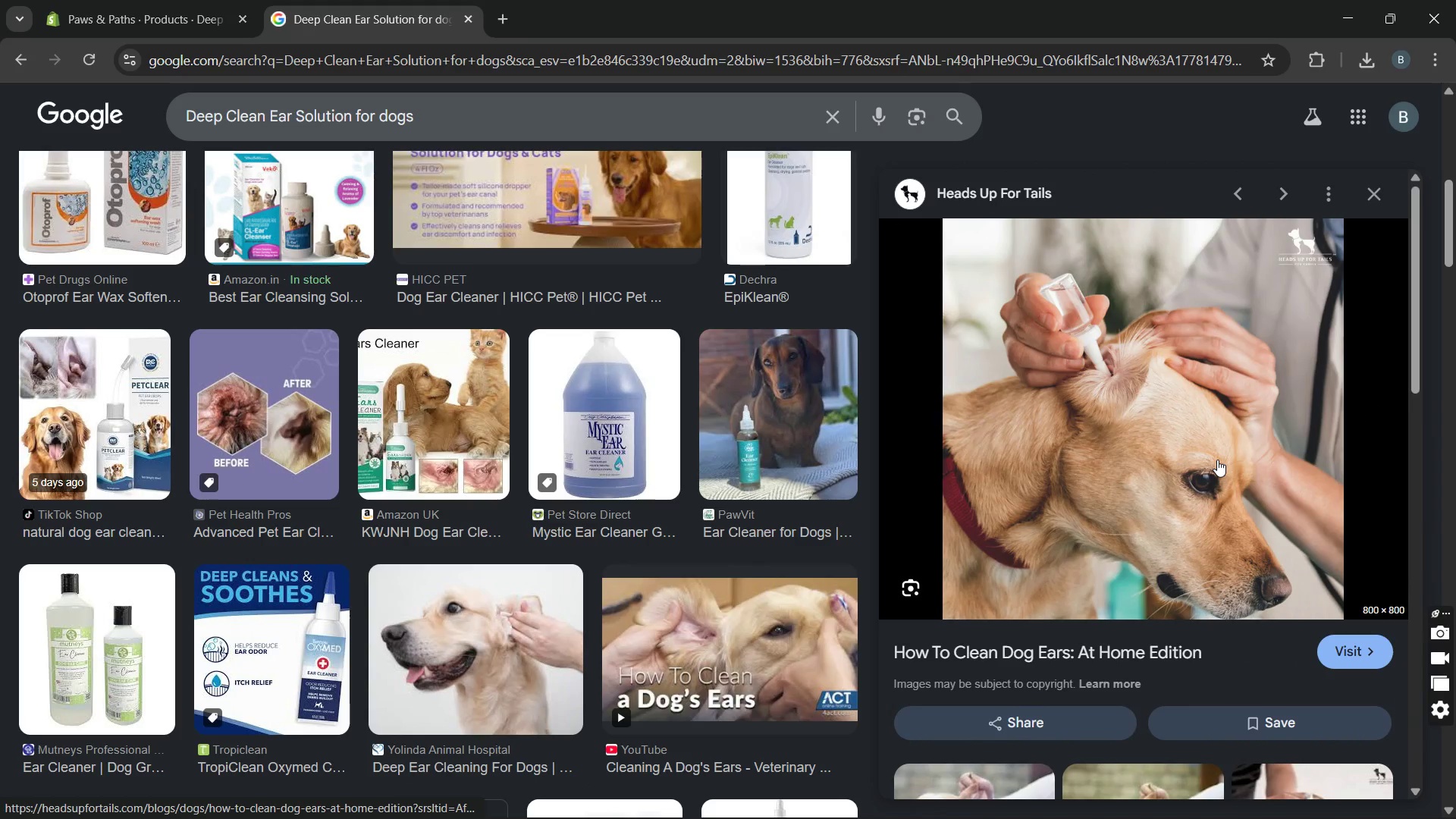 
right_click([1217, 460])
 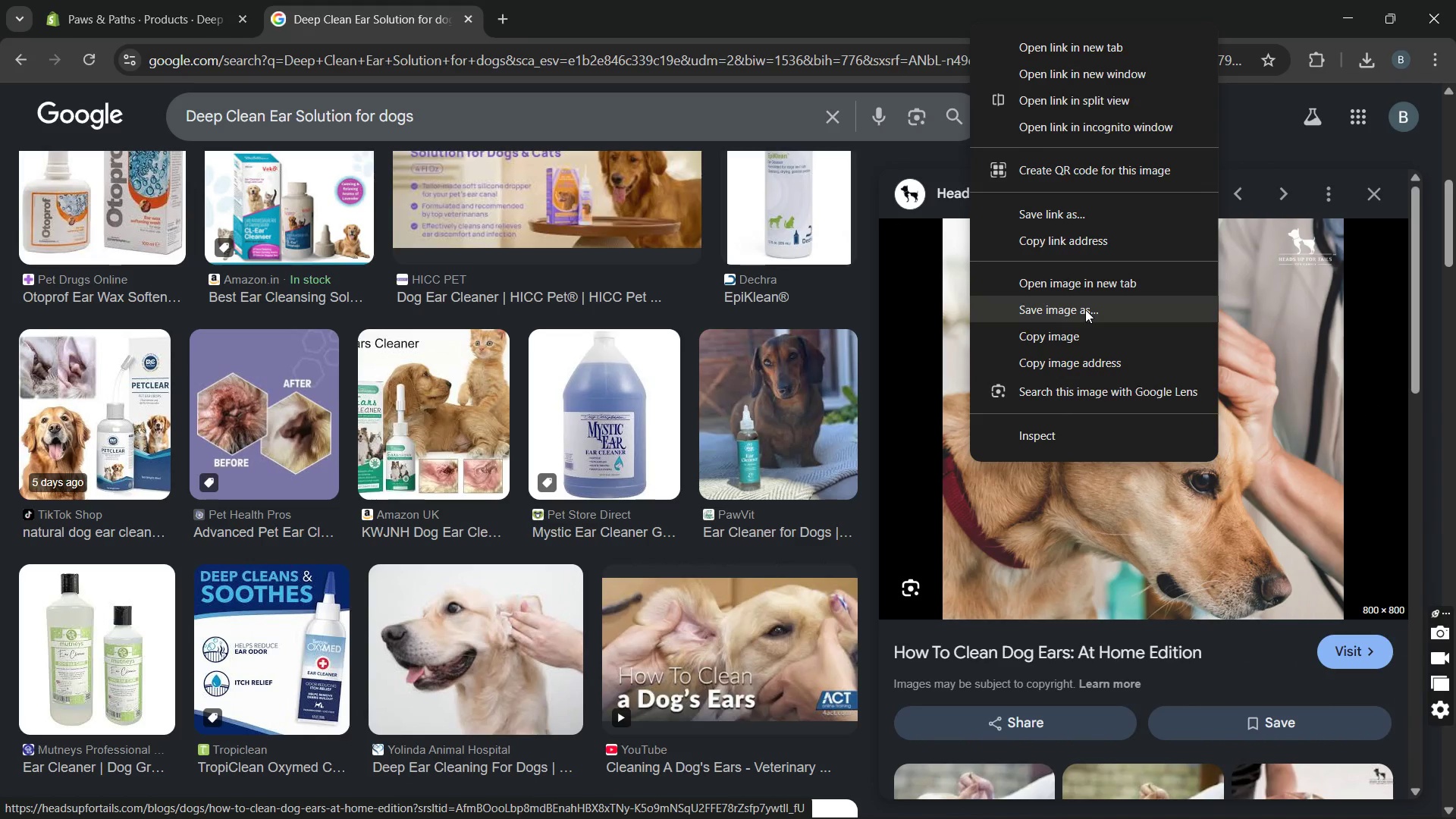 
left_click([1085, 309])
 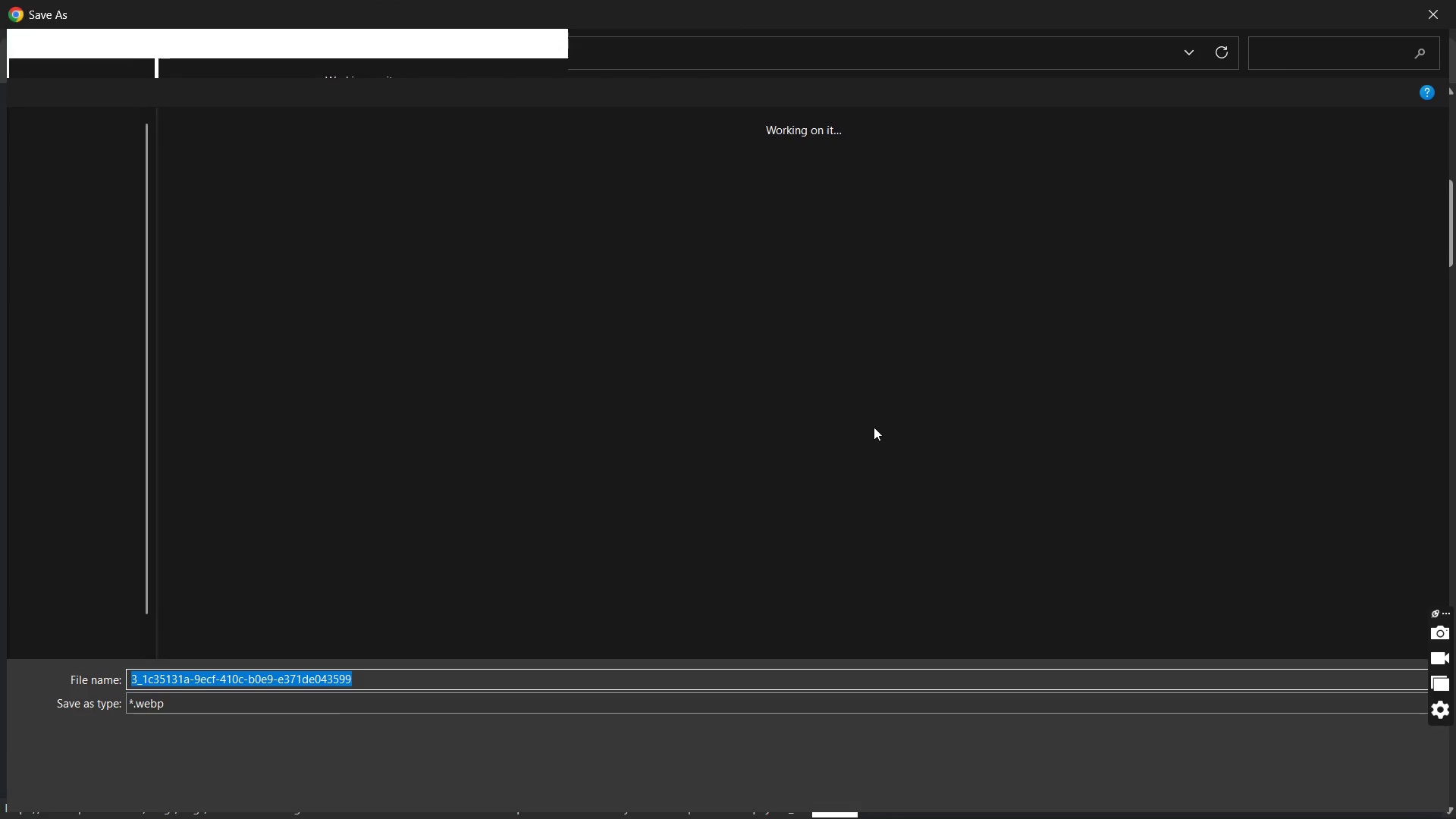 
hold_key(key=Enter, duration=0.31)
 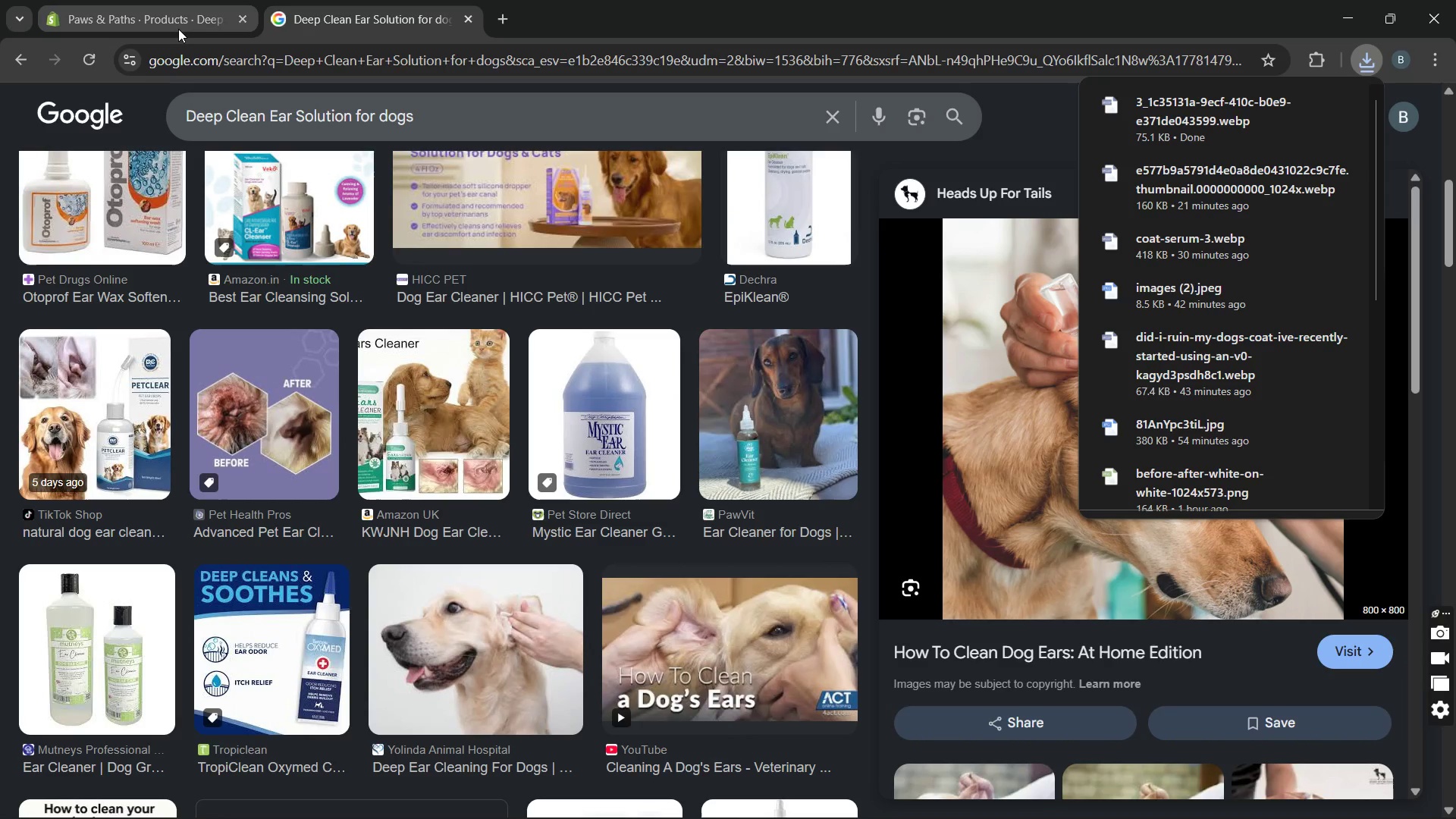 
left_click([173, 10])
 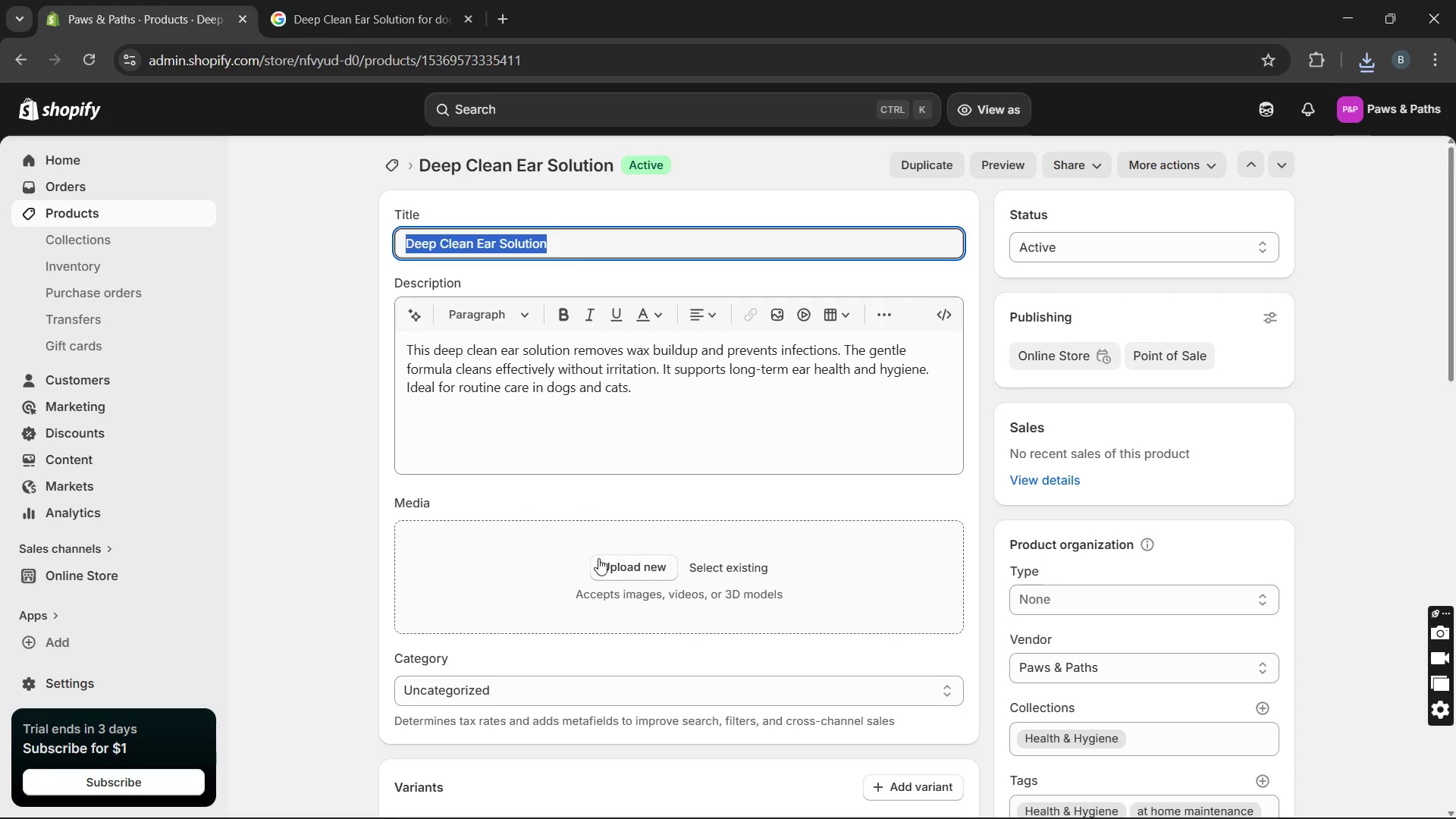 
left_click([607, 562])
 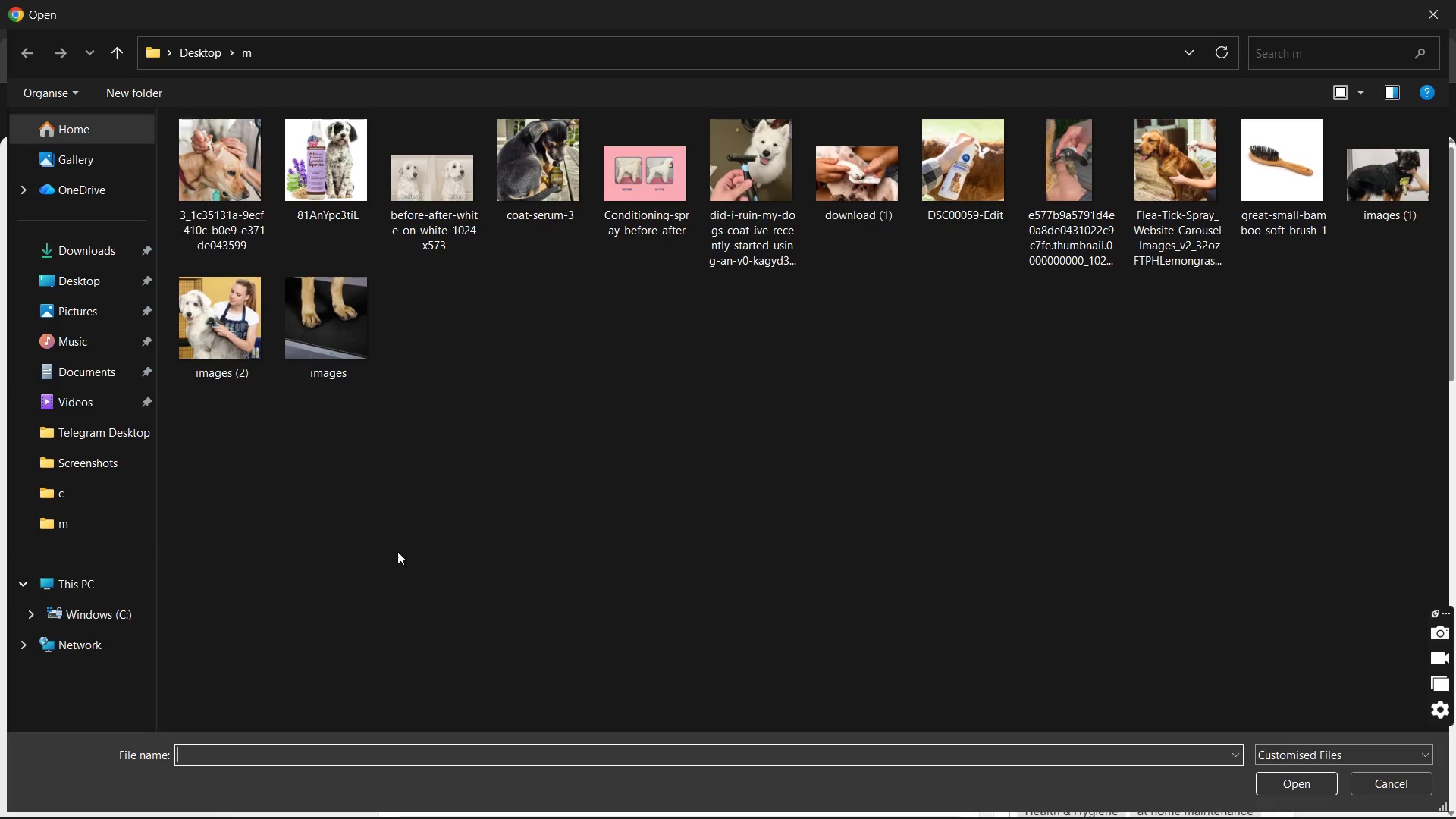 
wait(10.06)
 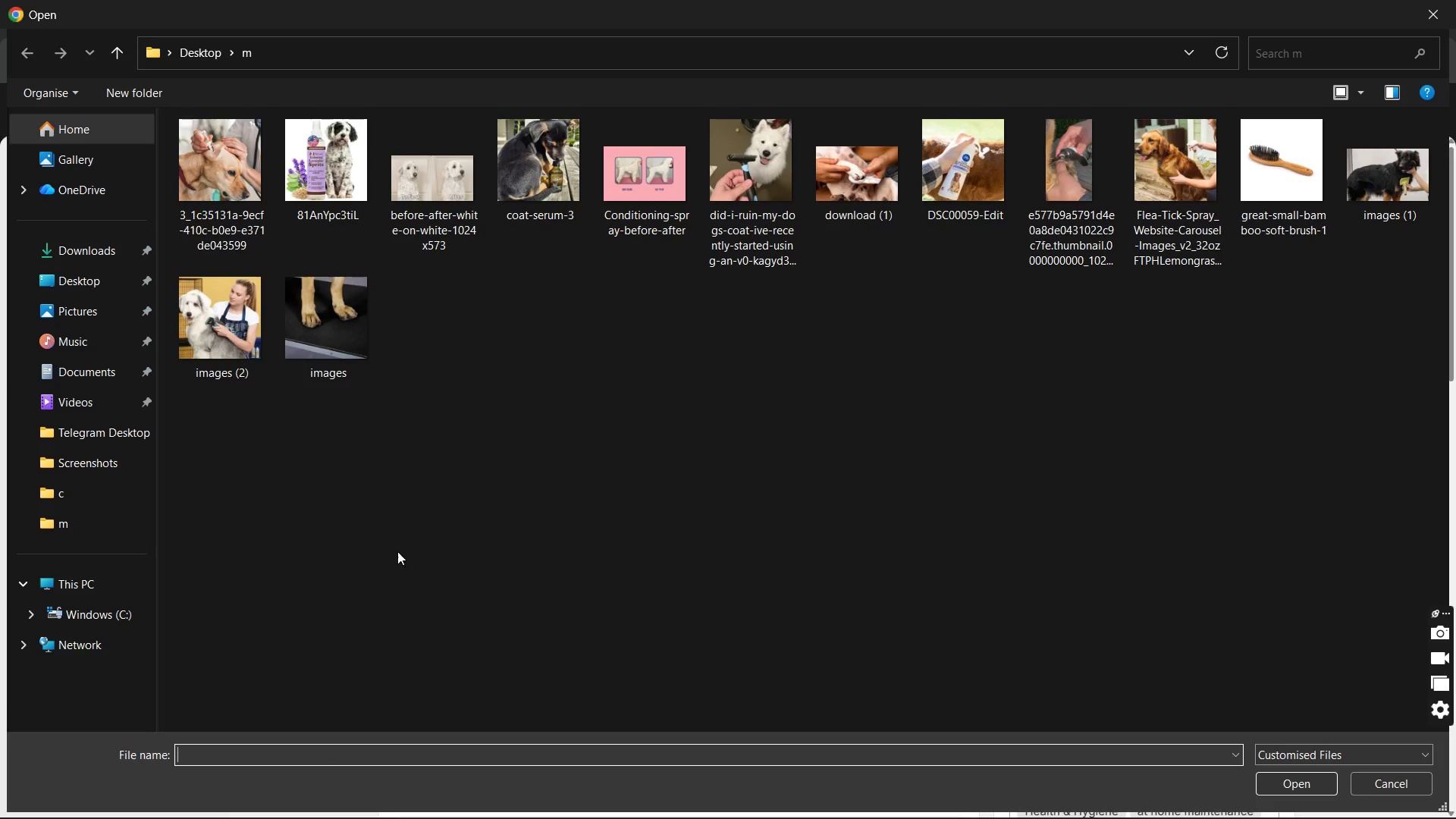 
double_click([234, 190])
 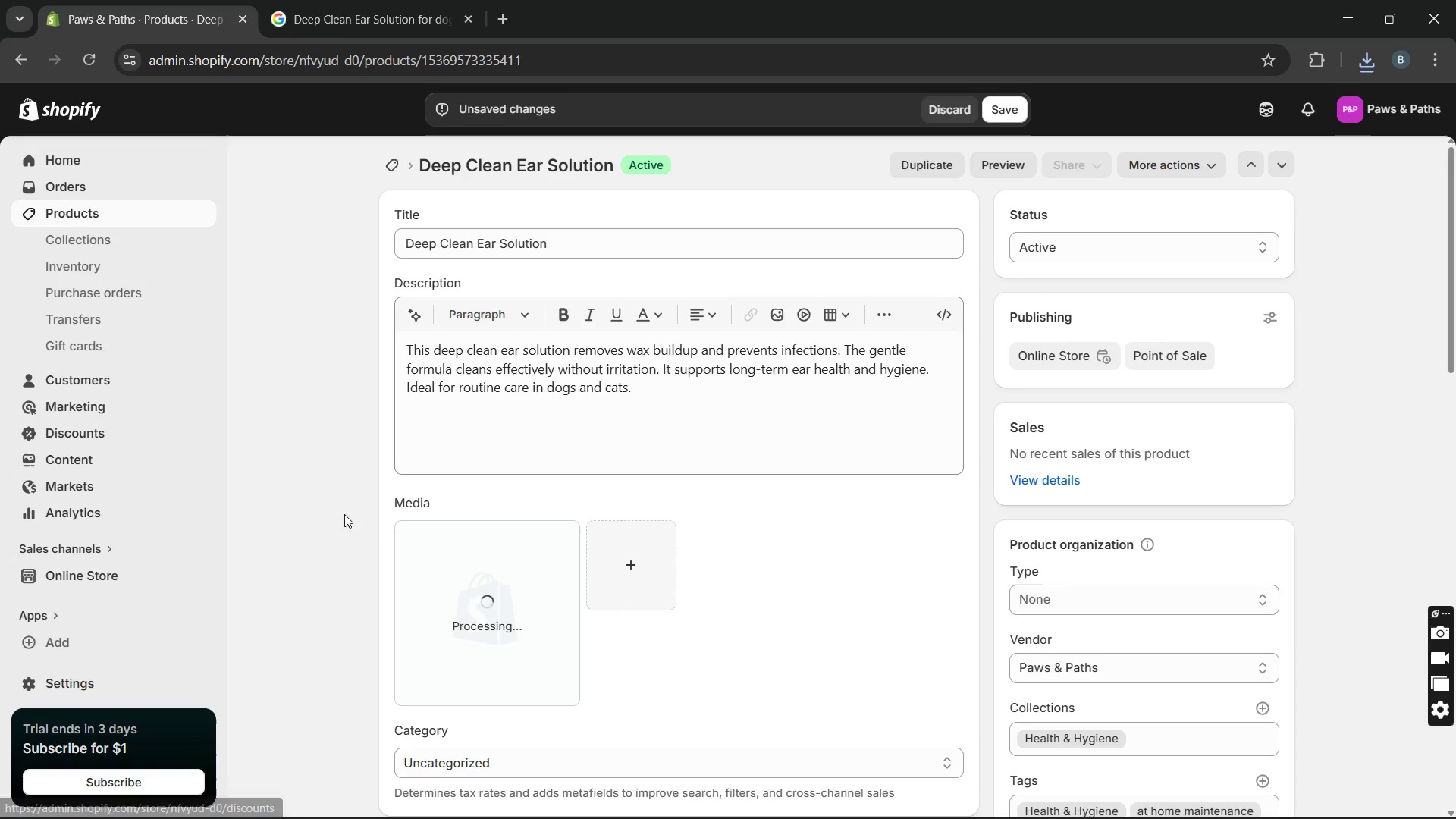 
wait(7.41)
 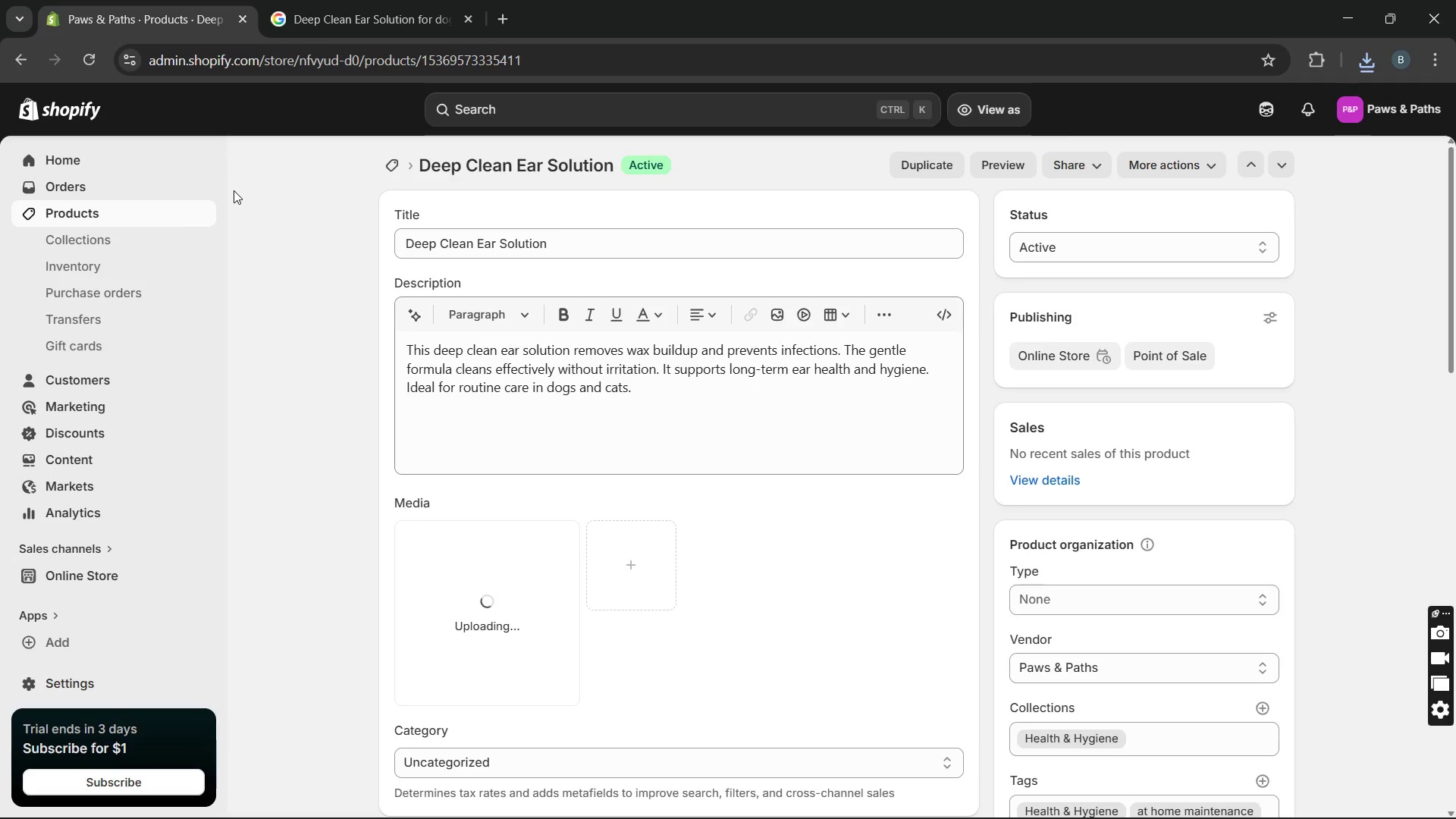 
left_click([444, 613])
 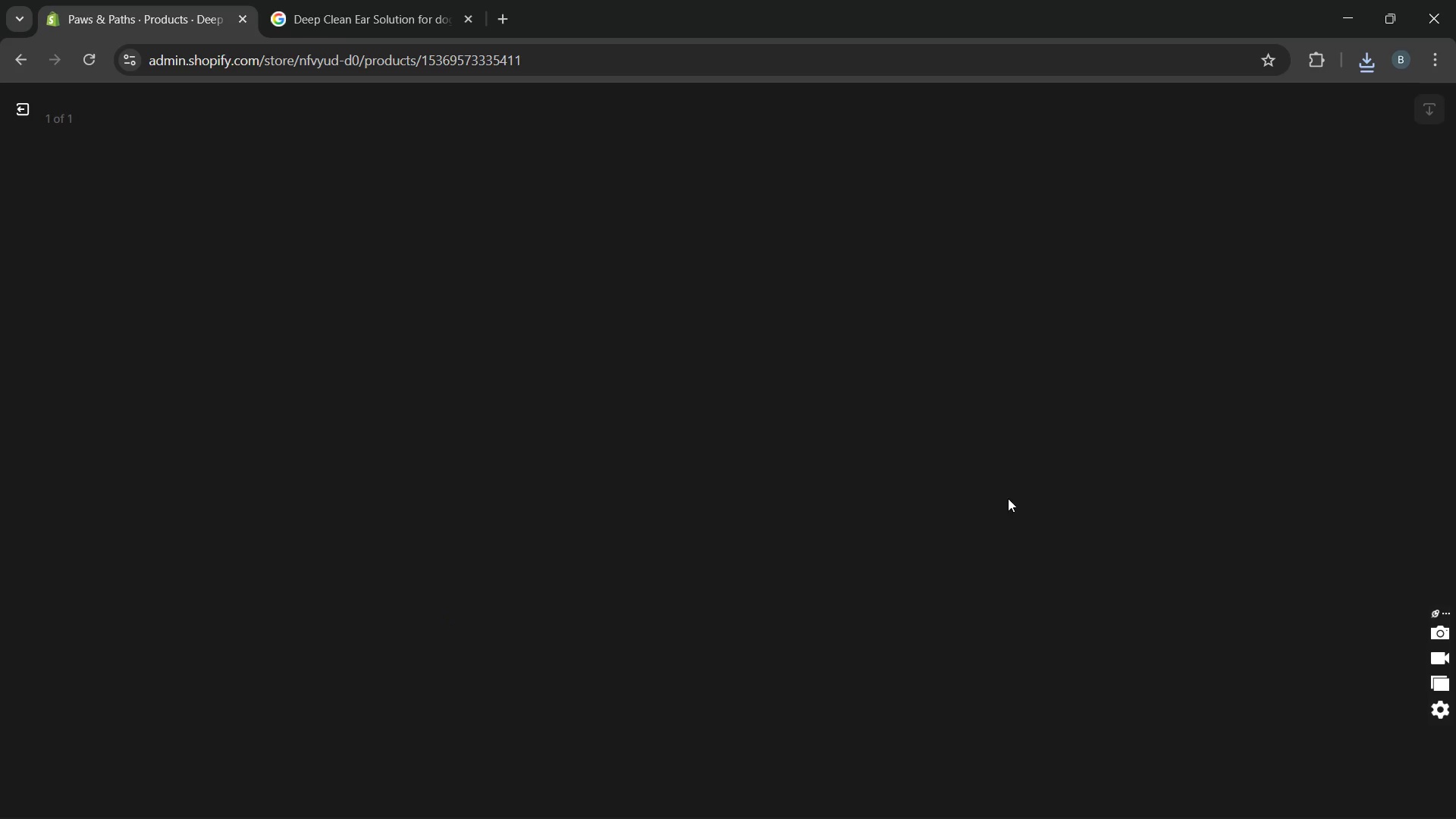 
mouse_move([1125, 431])
 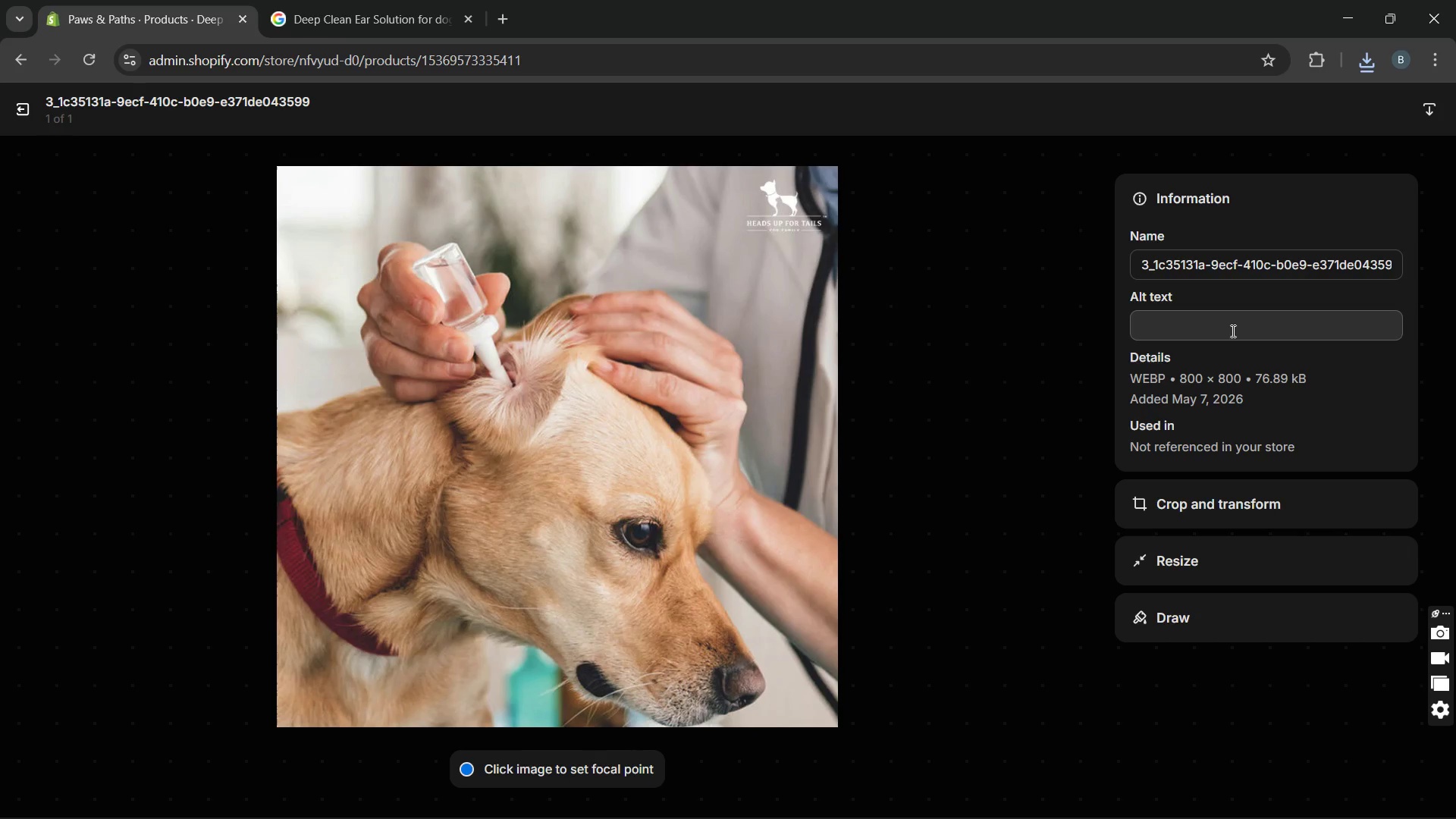 
left_click([1232, 331])
 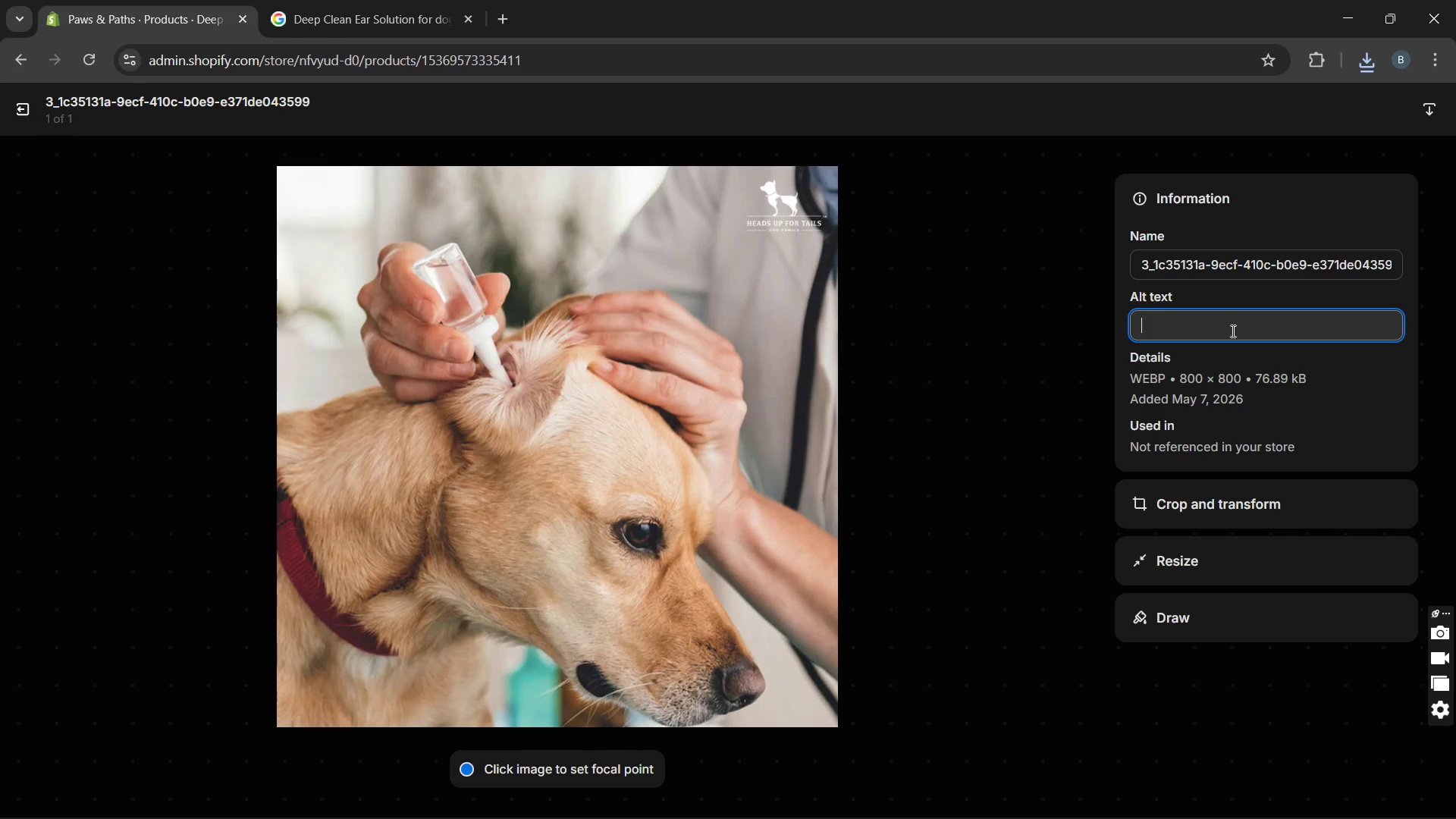 
type(cleangdogear wth ear soli)
key(Backspace)
type(ution)
 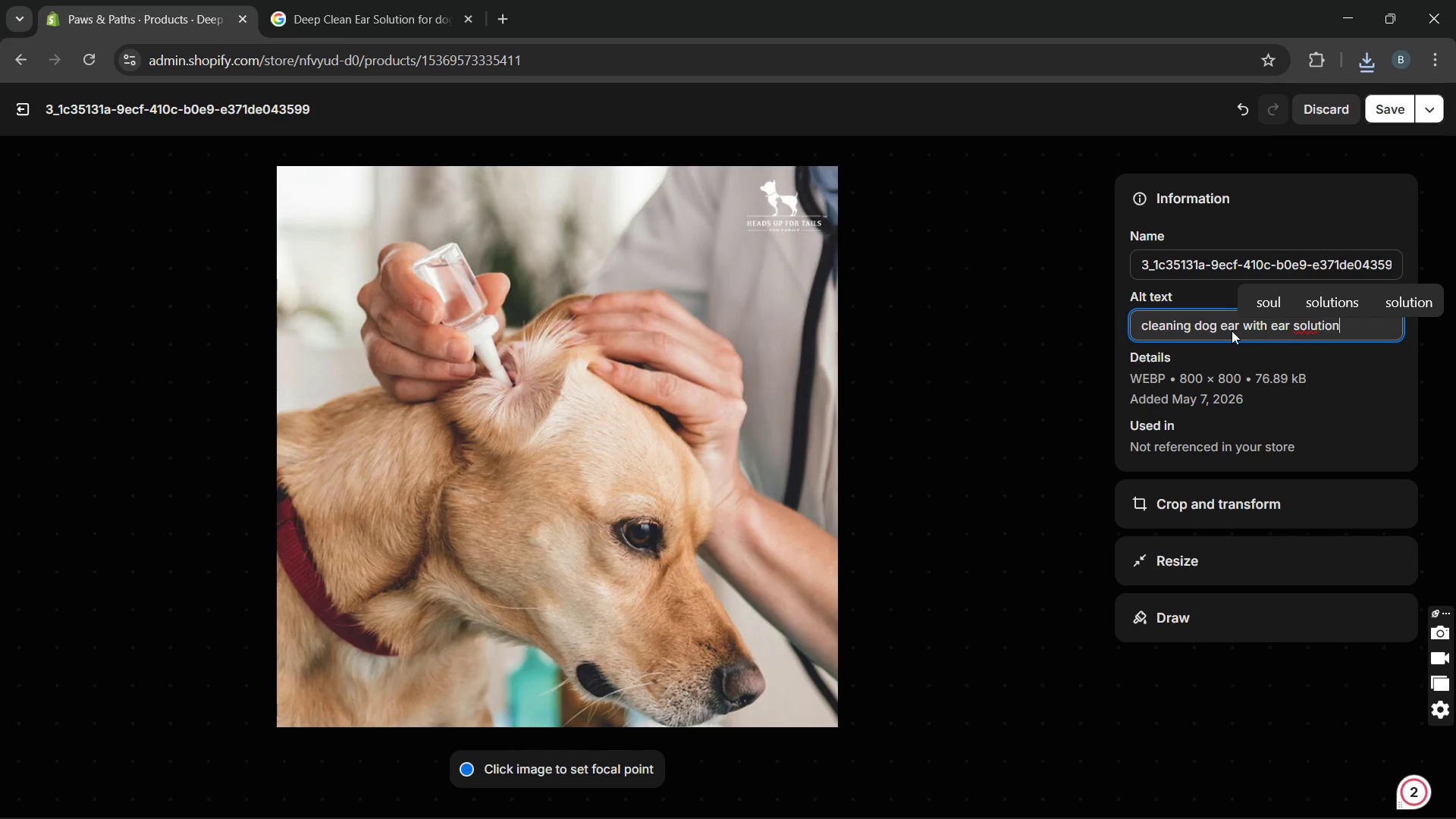 
left_click([1389, 112])
 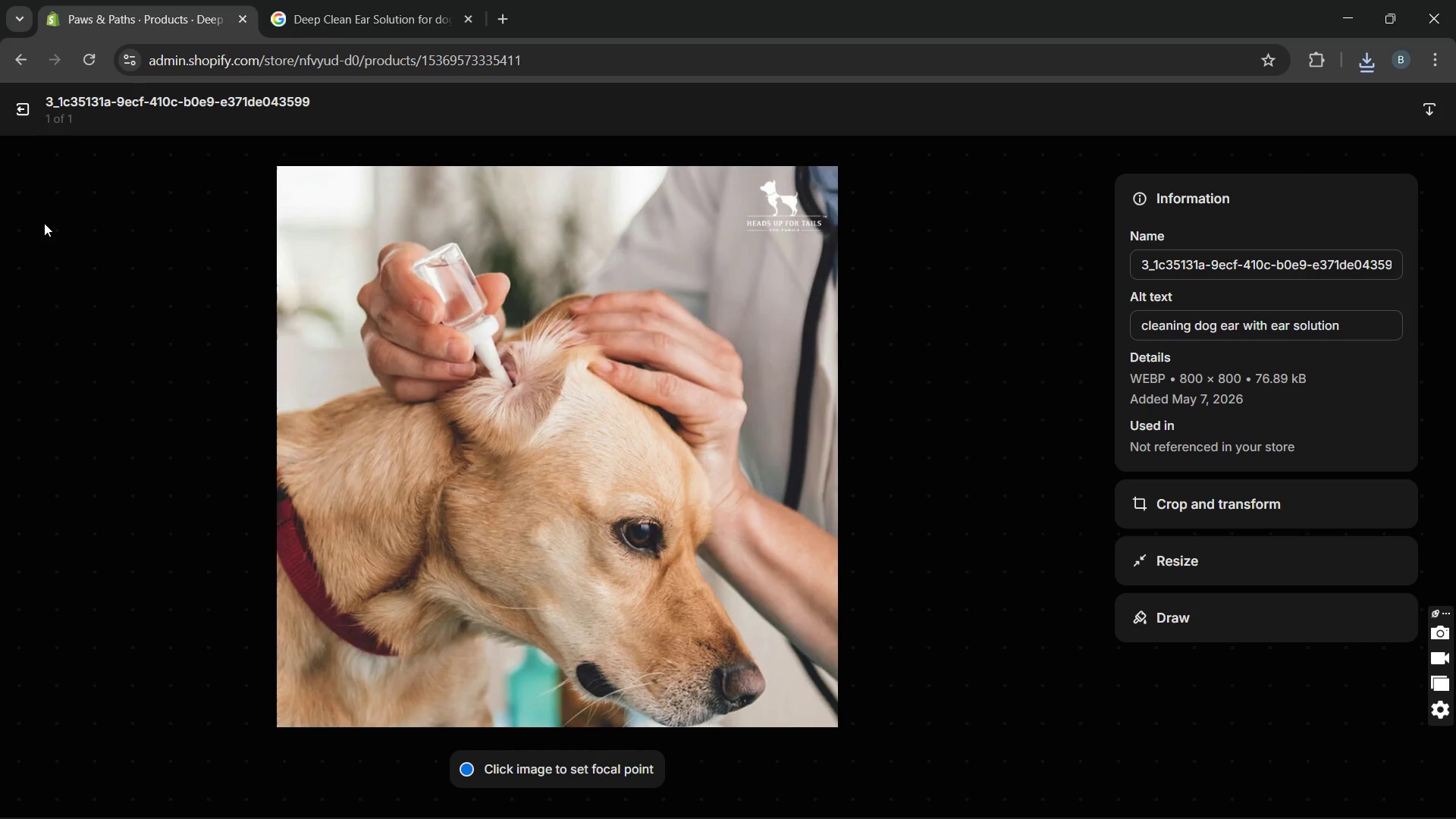 
left_click([11, 122])
 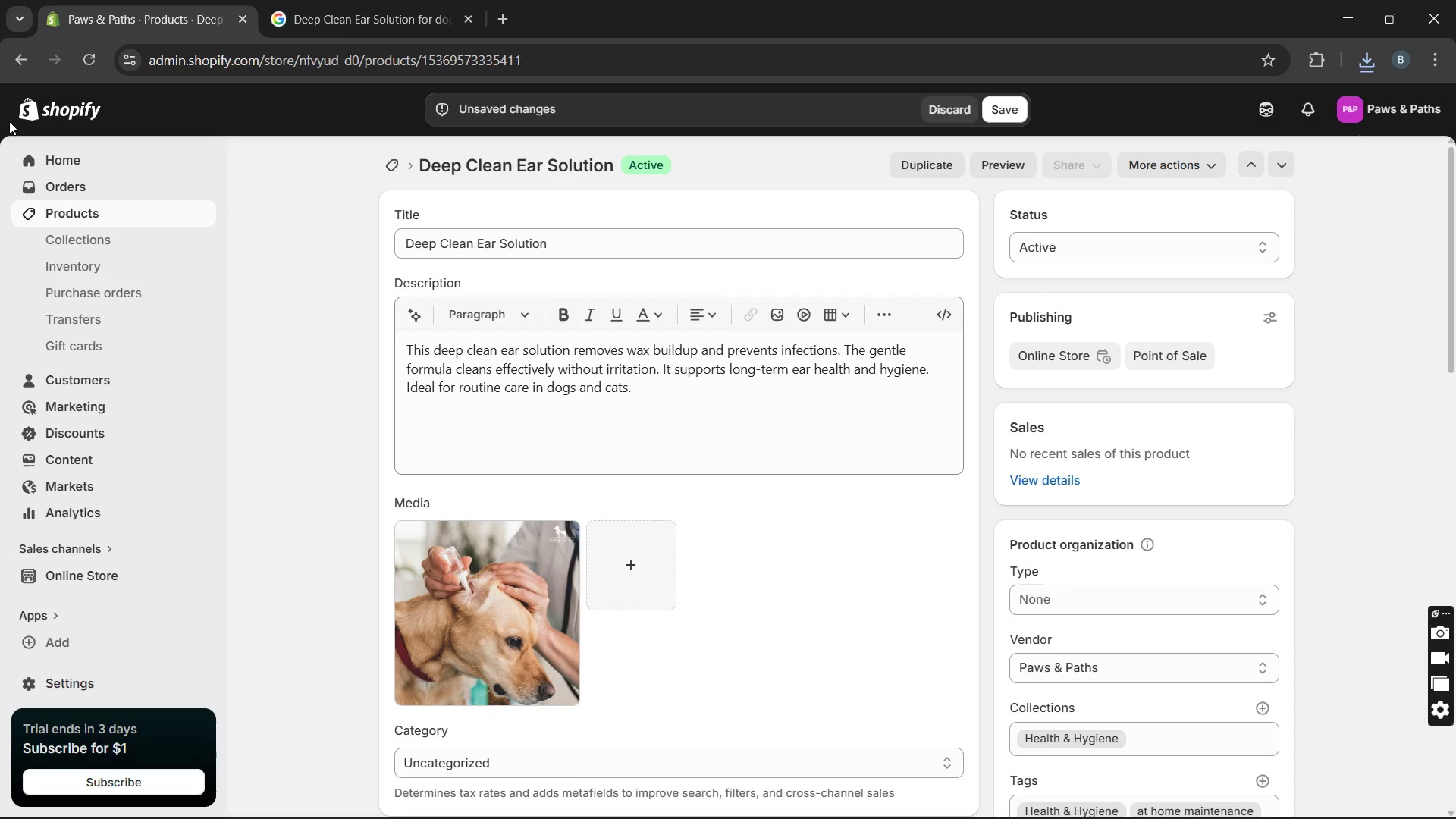 
mouse_move([452, 327])
 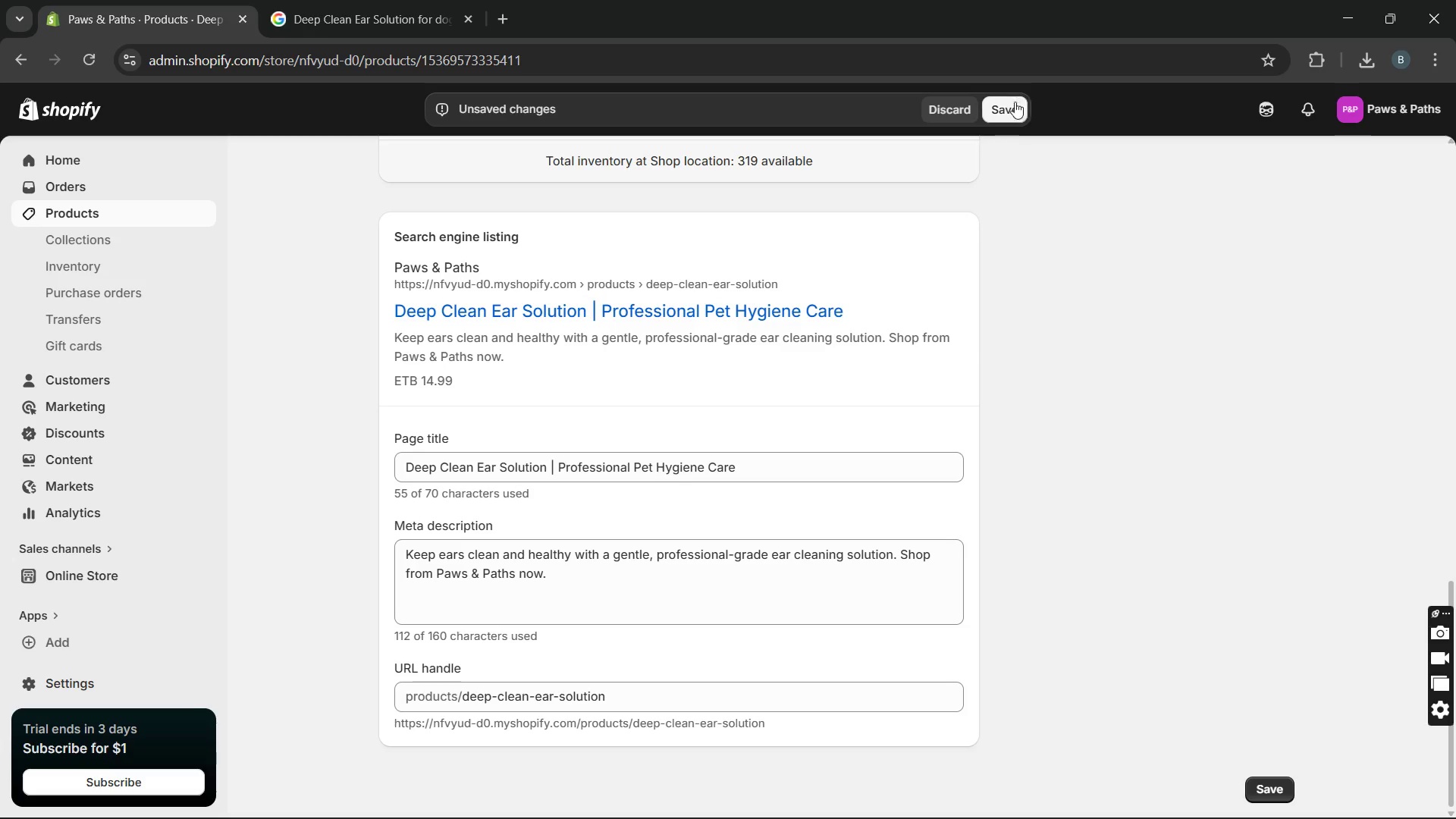 